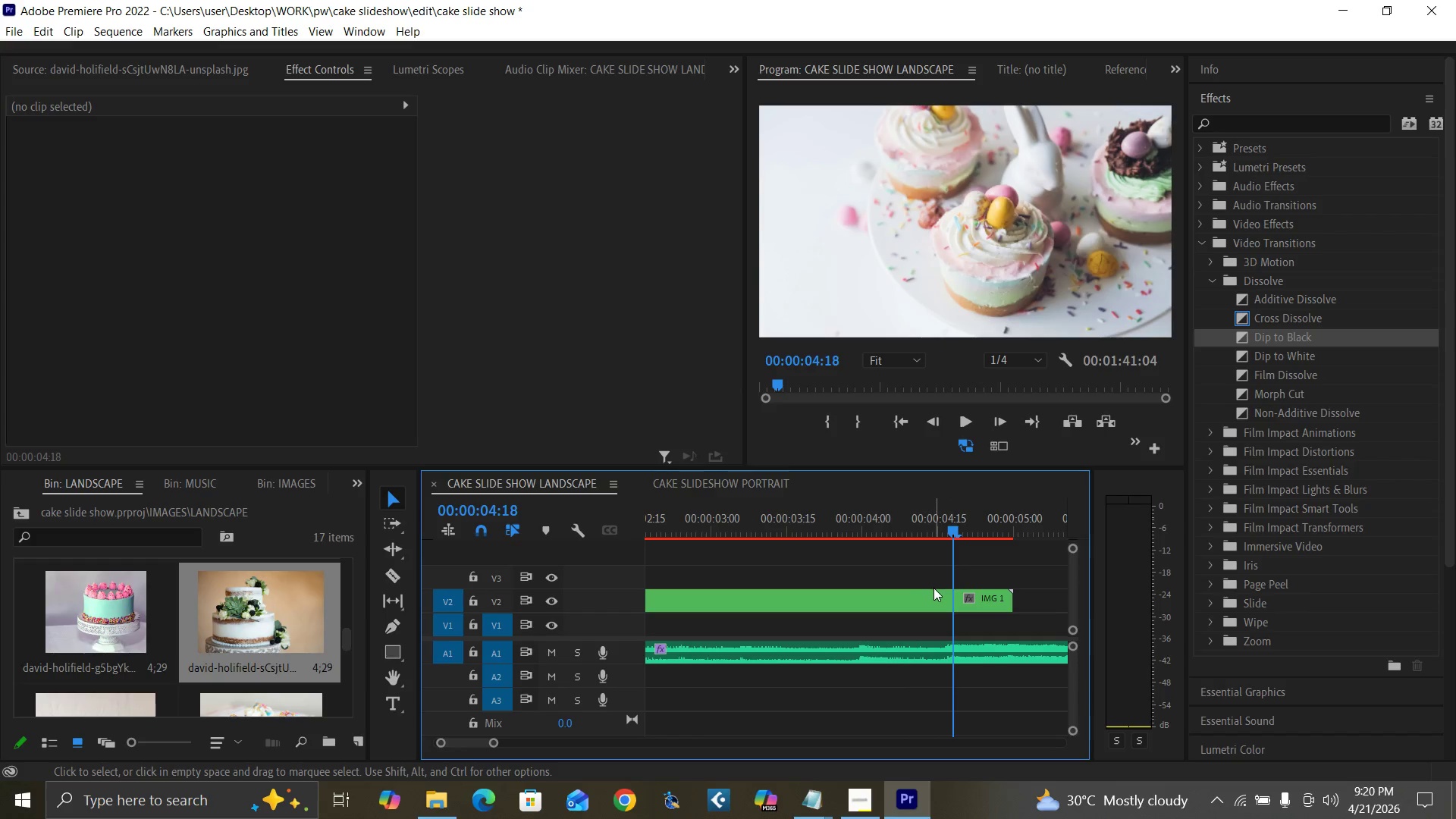 
key(ArrowRight)
 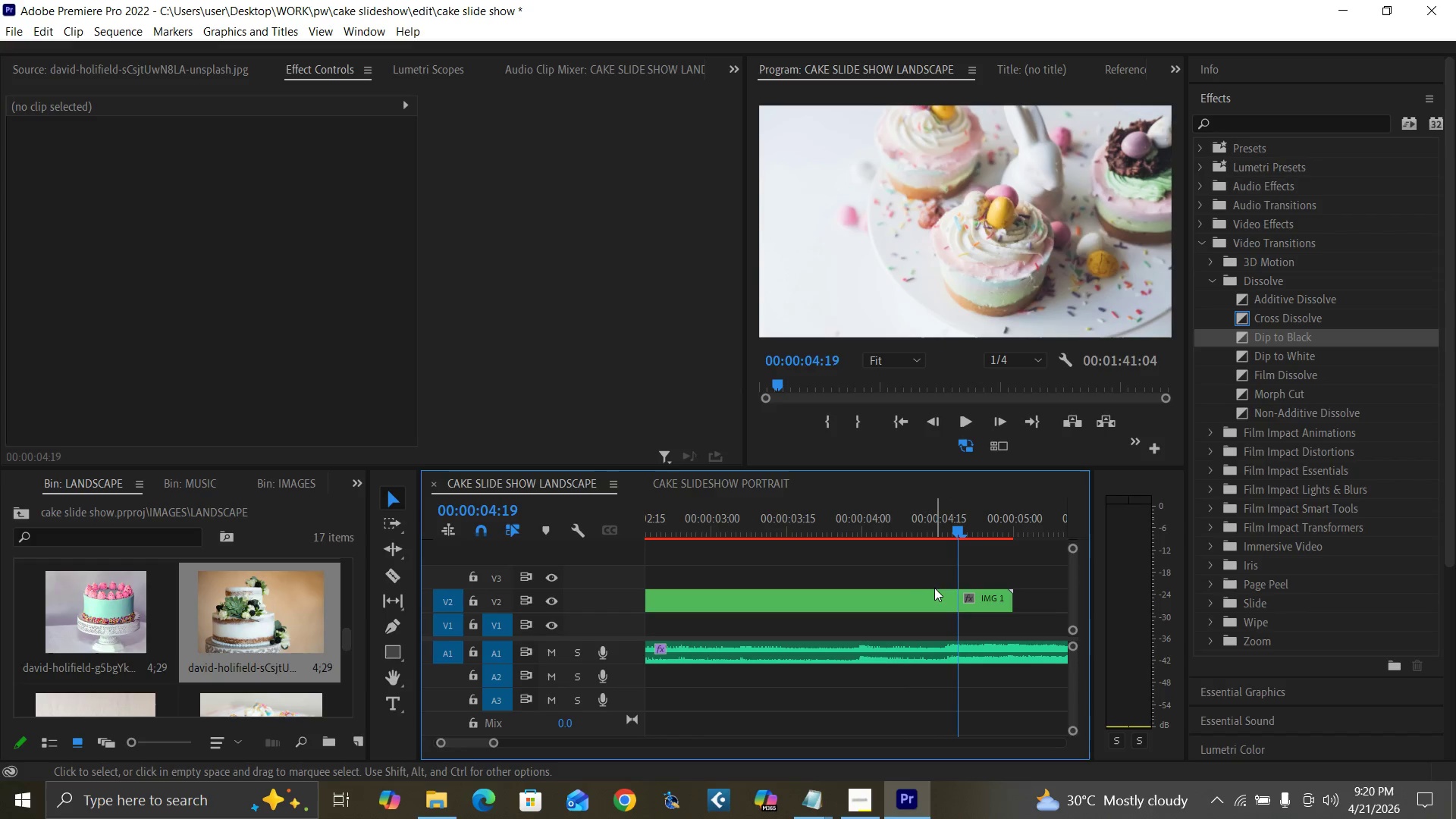 
key(ArrowRight)
 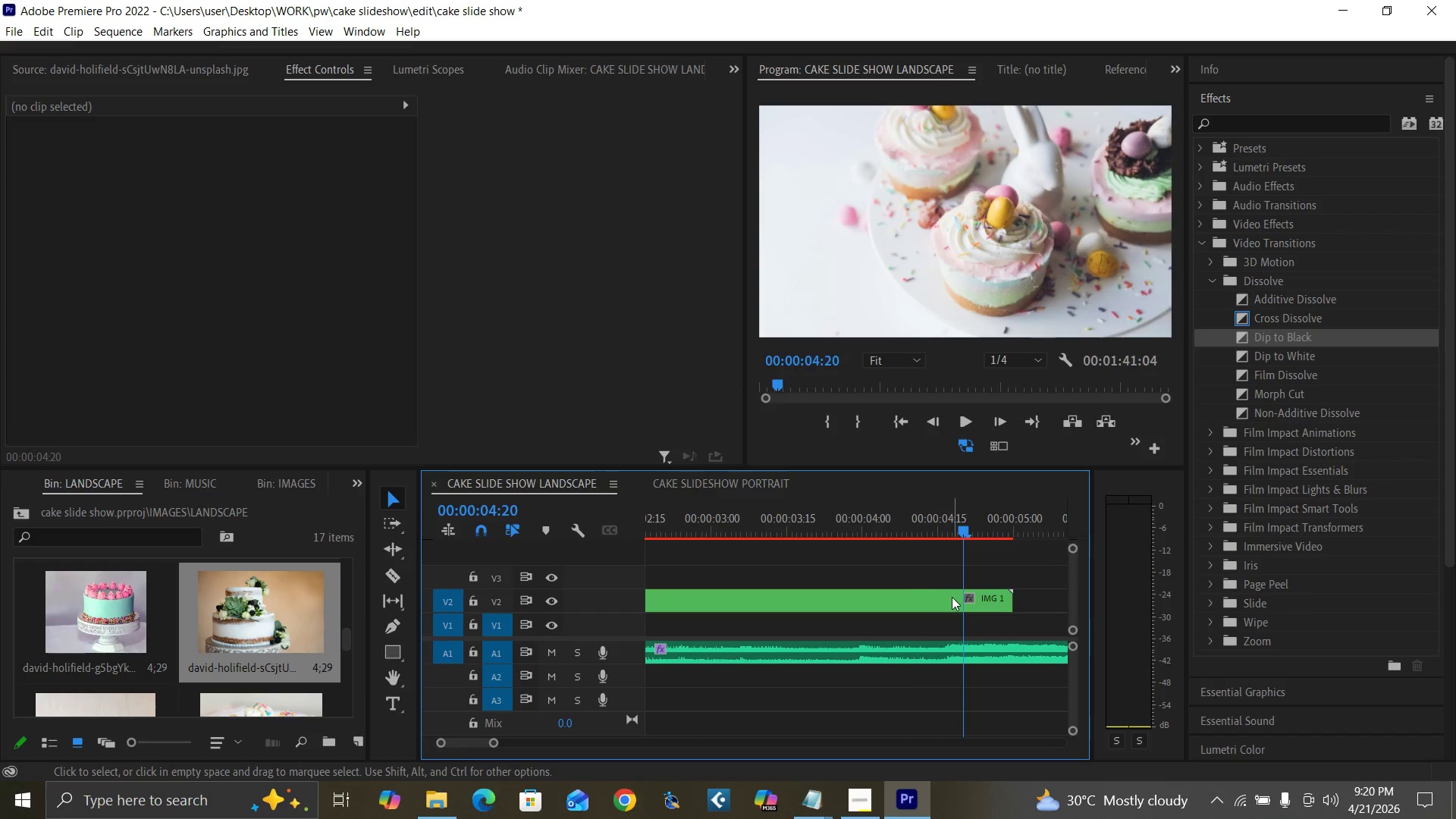 
left_click([952, 597])
 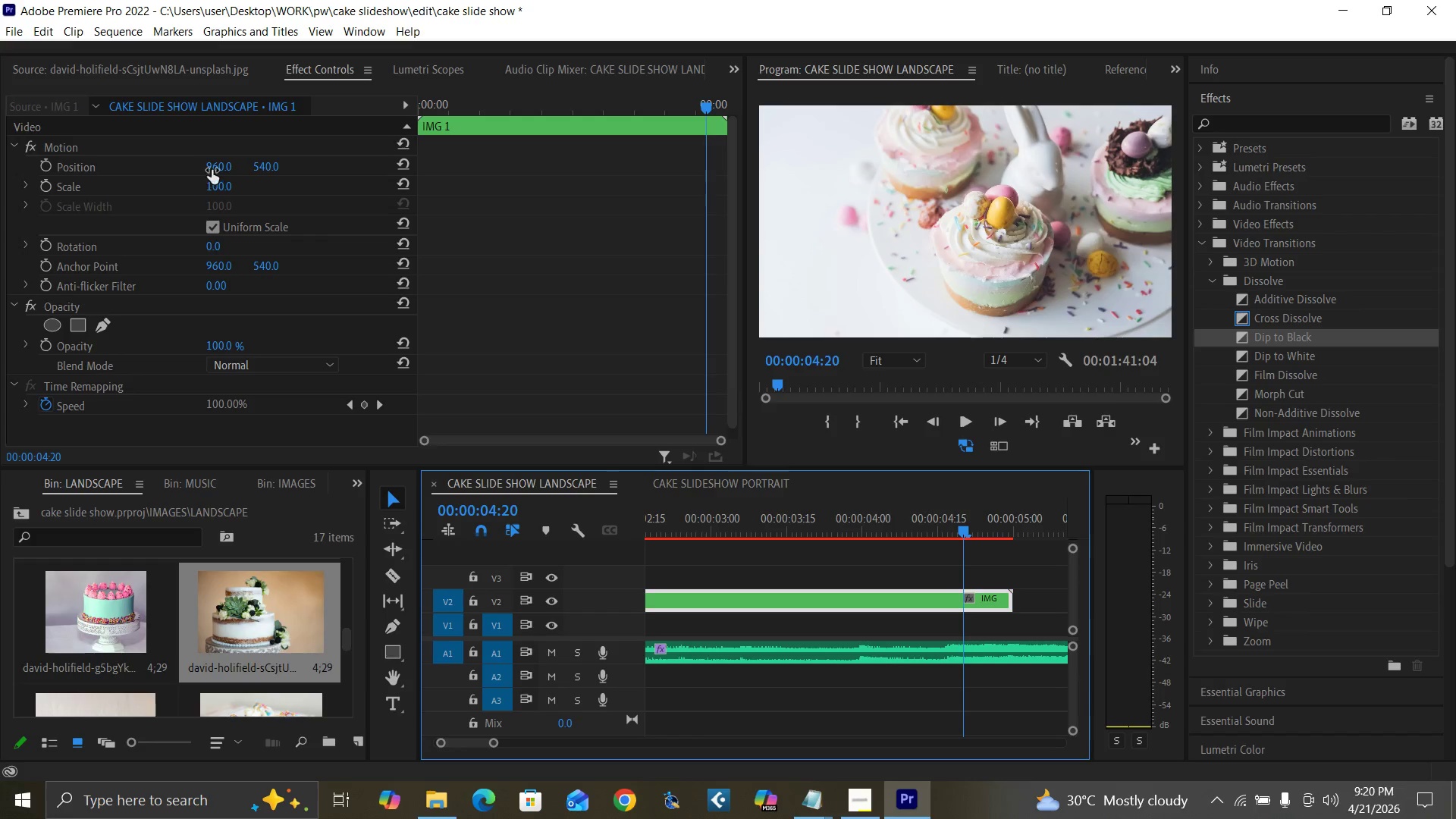 
left_click_drag(start_coordinate=[219, 165], to_coordinate=[78, 196])
 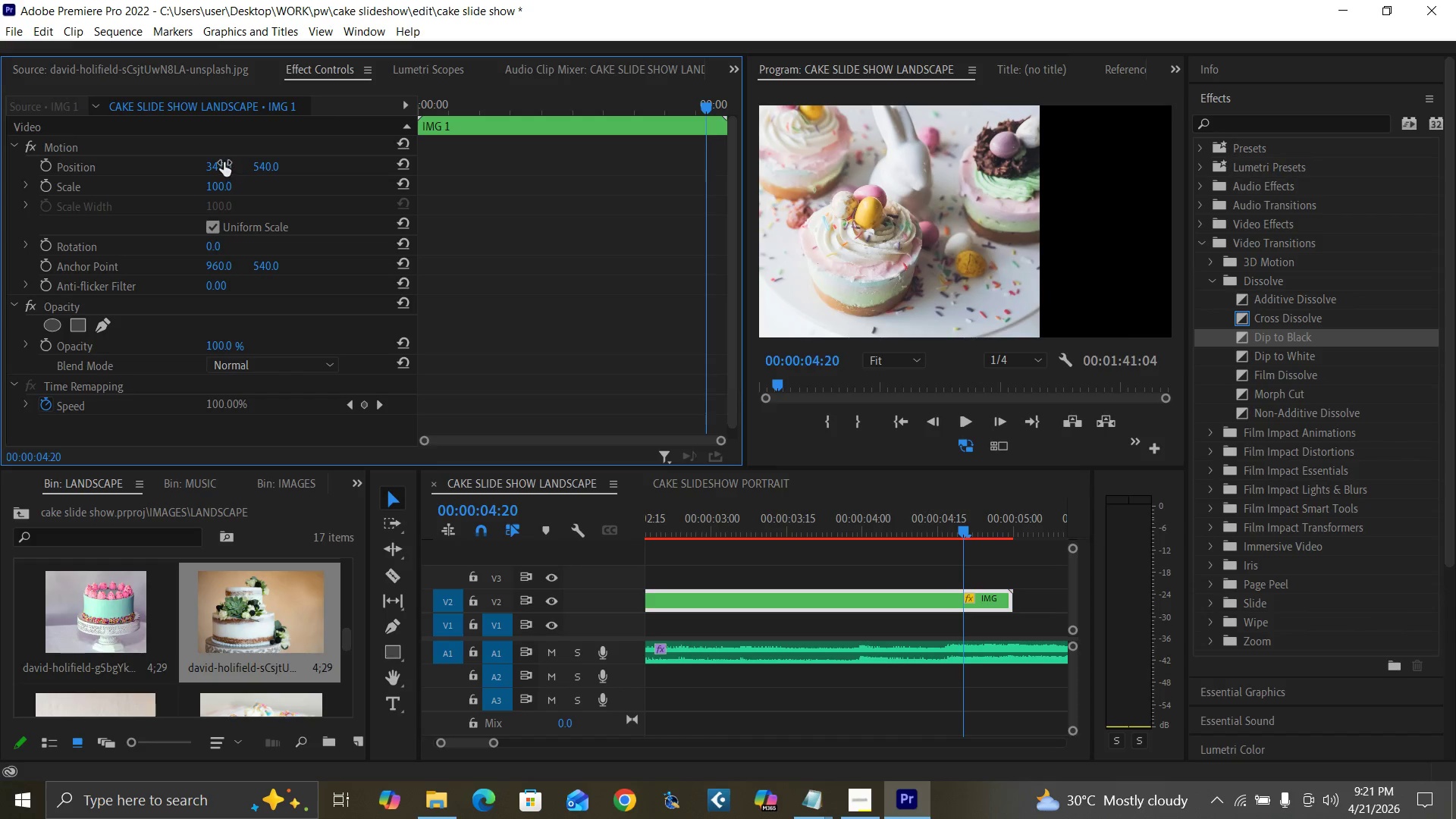 
left_click_drag(start_coordinate=[221, 162], to_coordinate=[176, 178])
 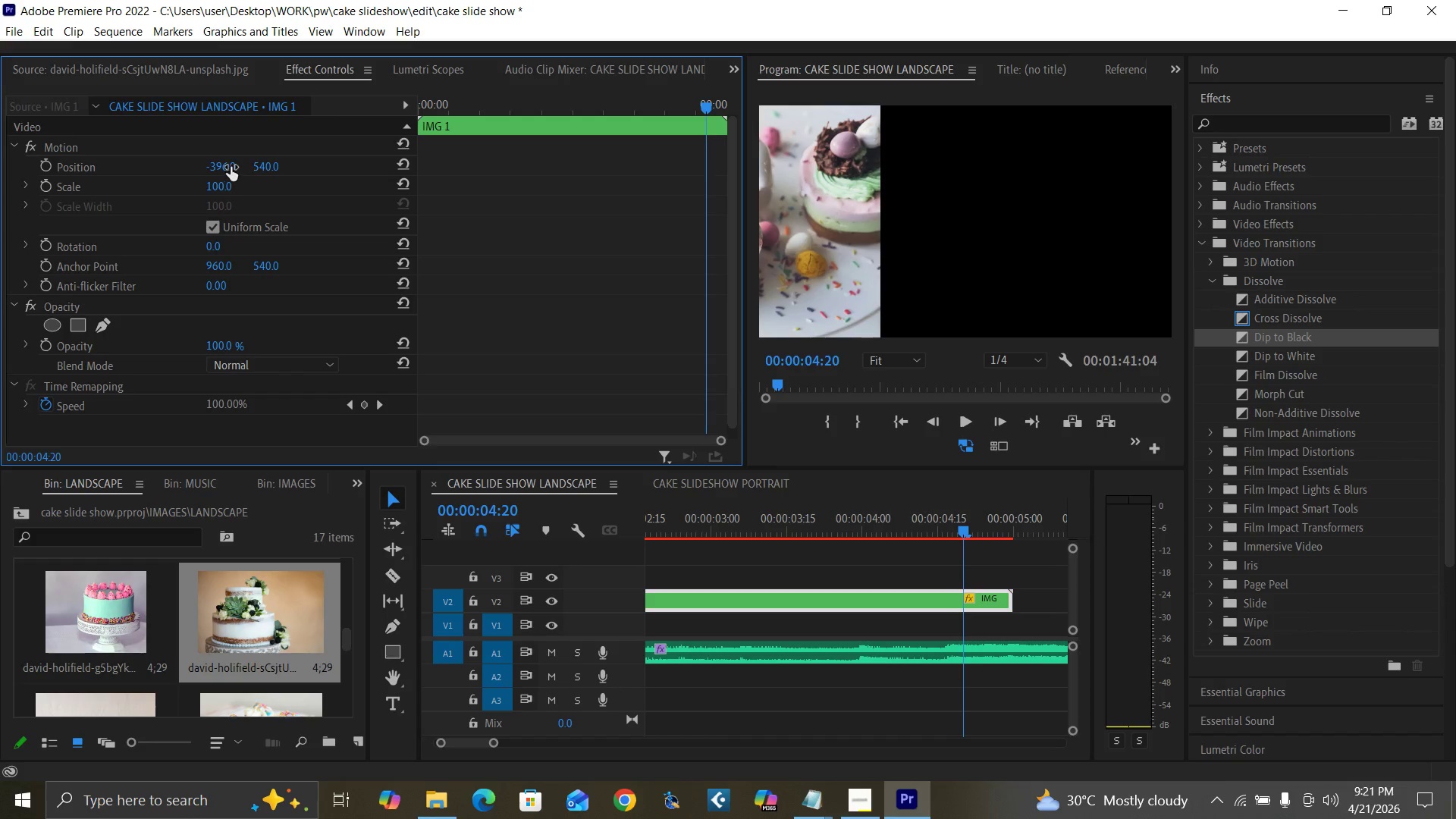 
left_click_drag(start_coordinate=[224, 167], to_coordinate=[165, 192])
 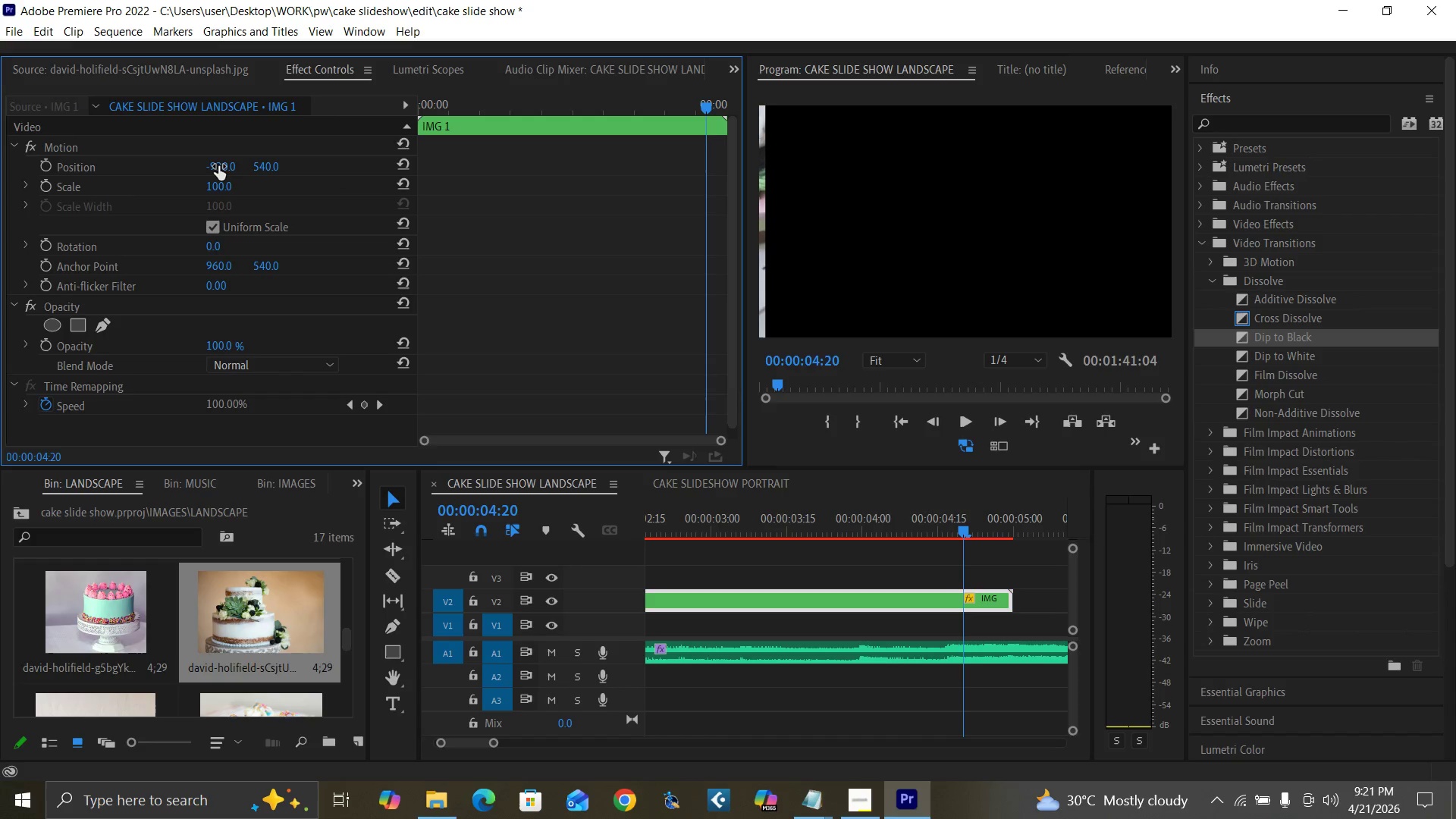 
left_click([218, 166])
 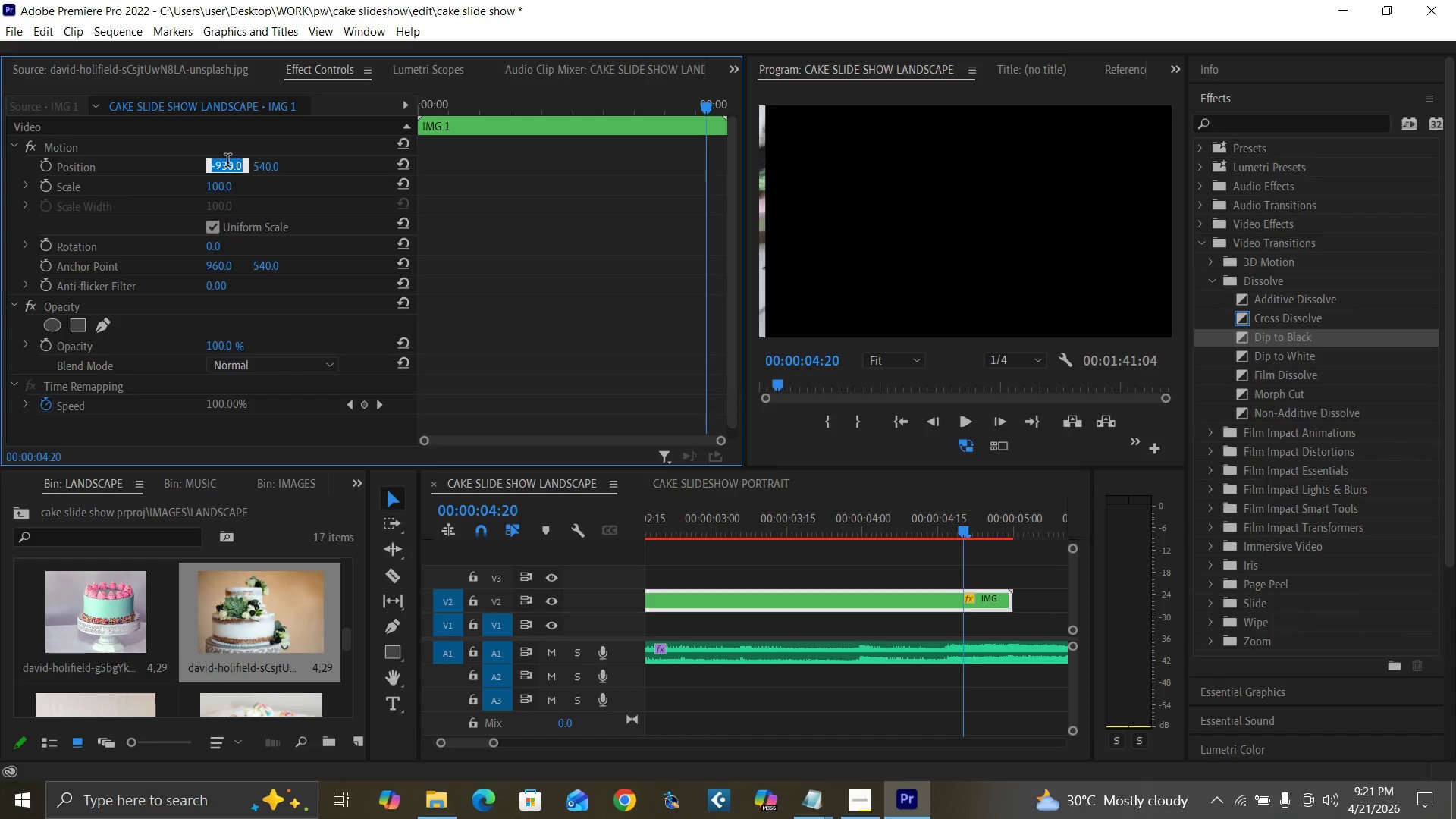 
type(-940)
 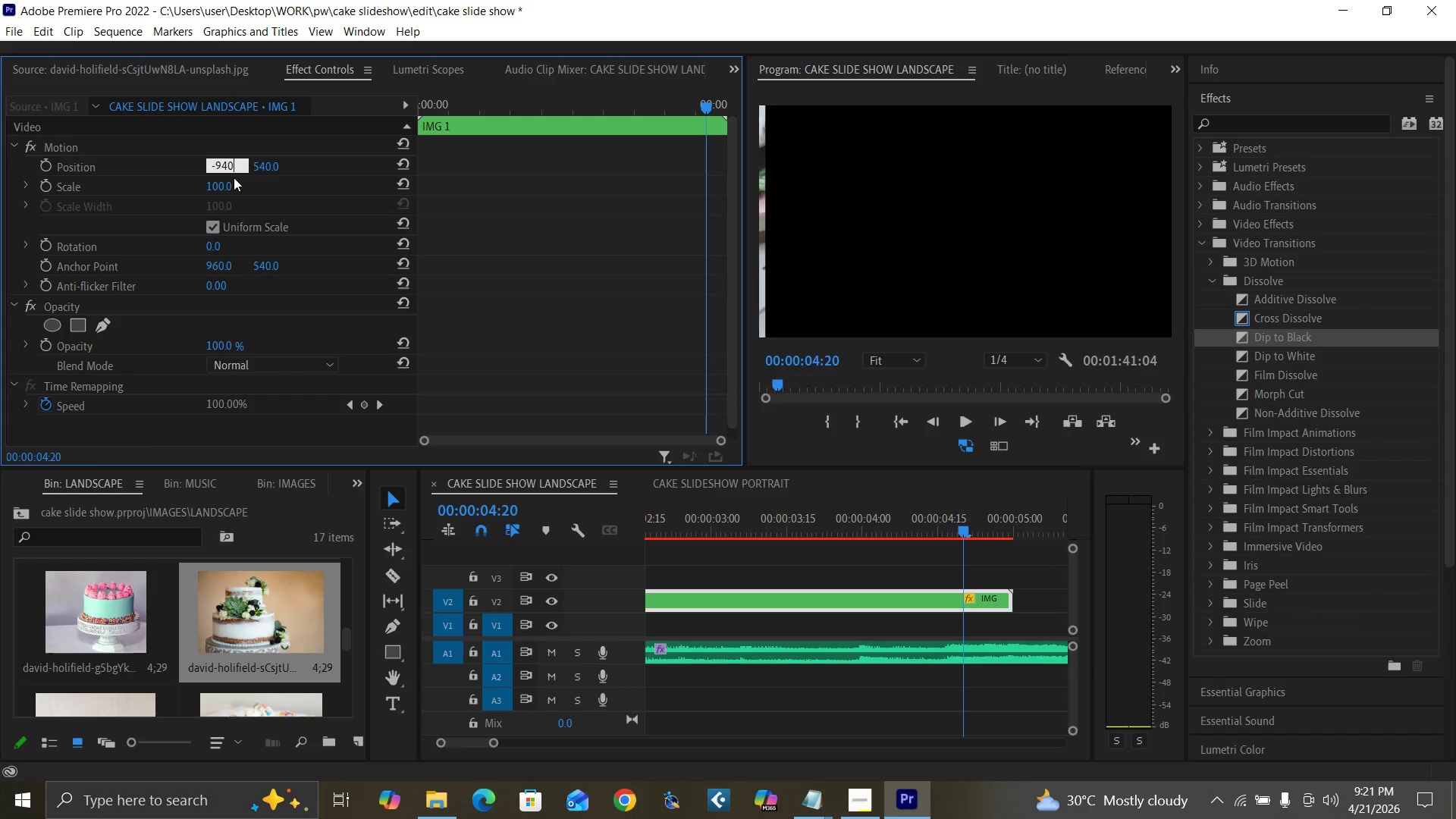 
key(Enter)
 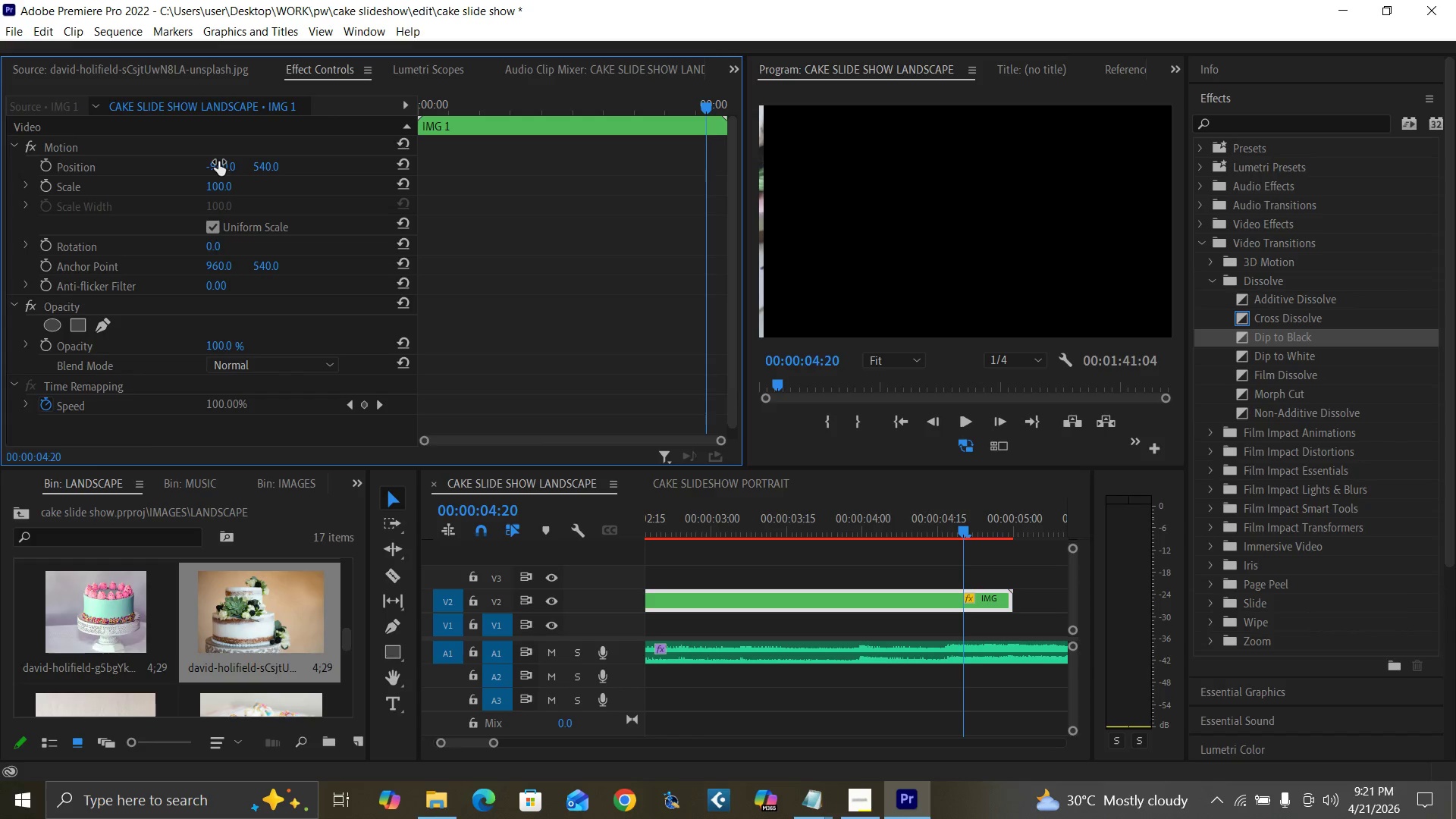 
left_click([221, 168])
 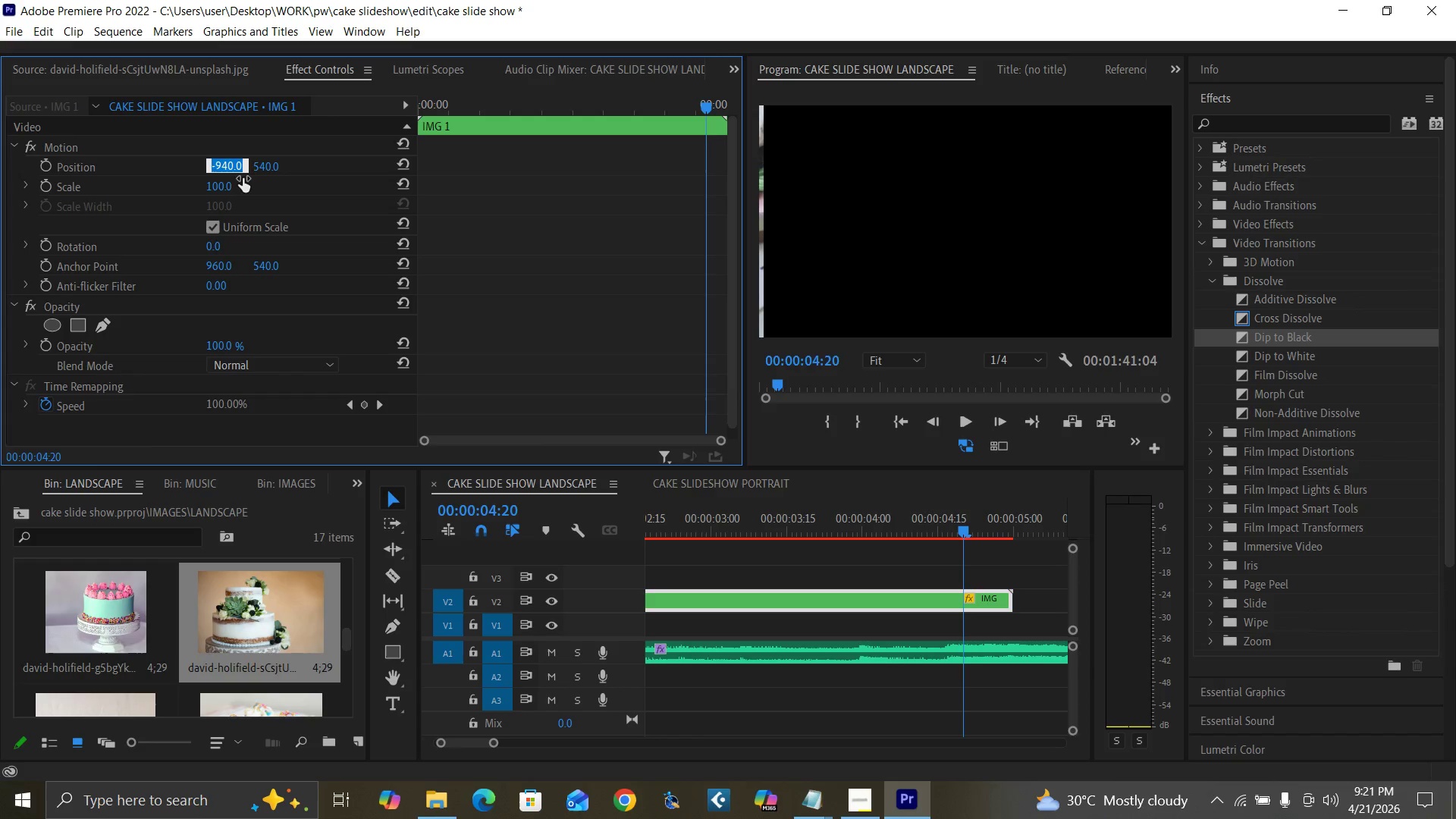 
type(-960)
 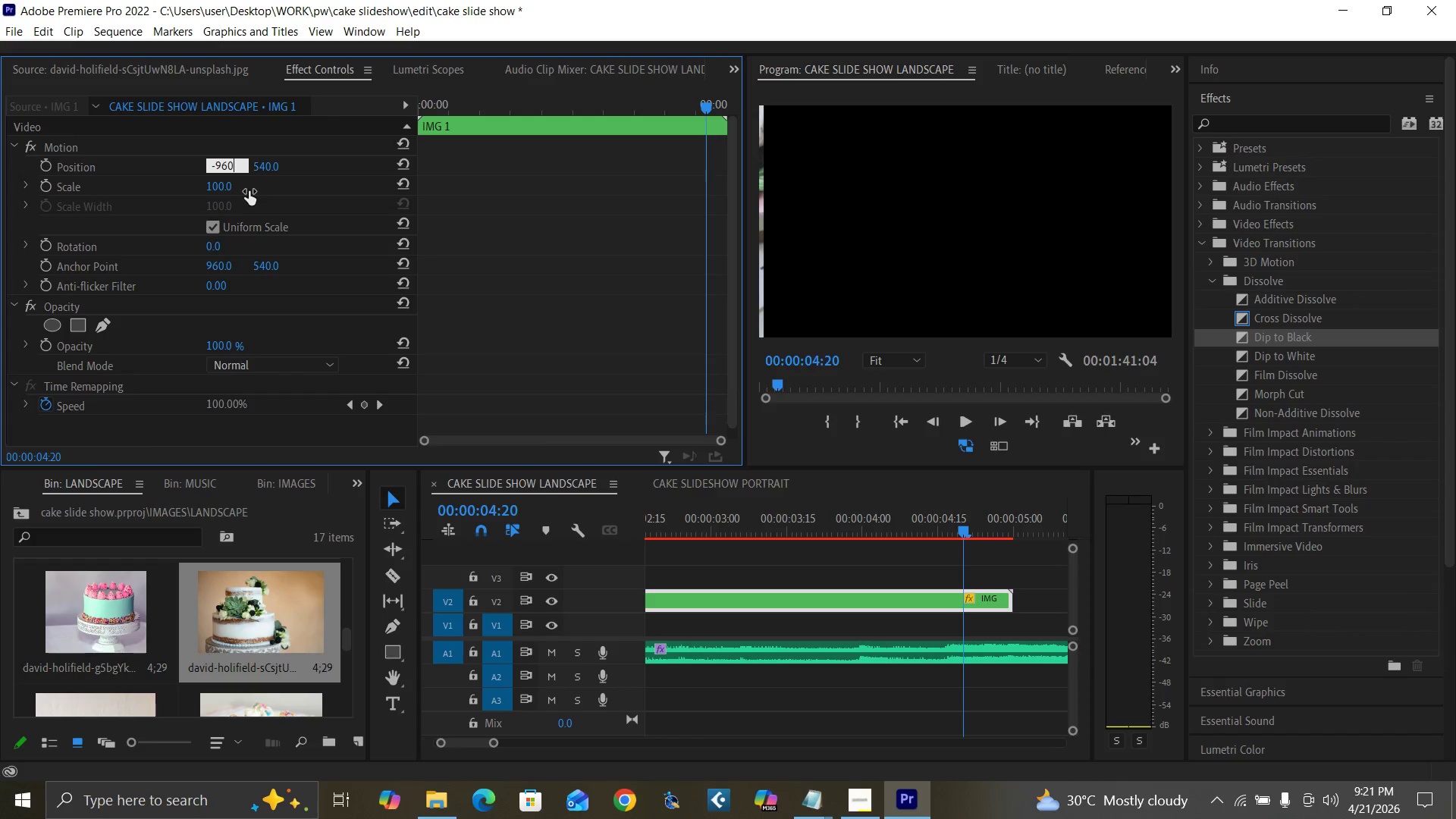 
key(Enter)
 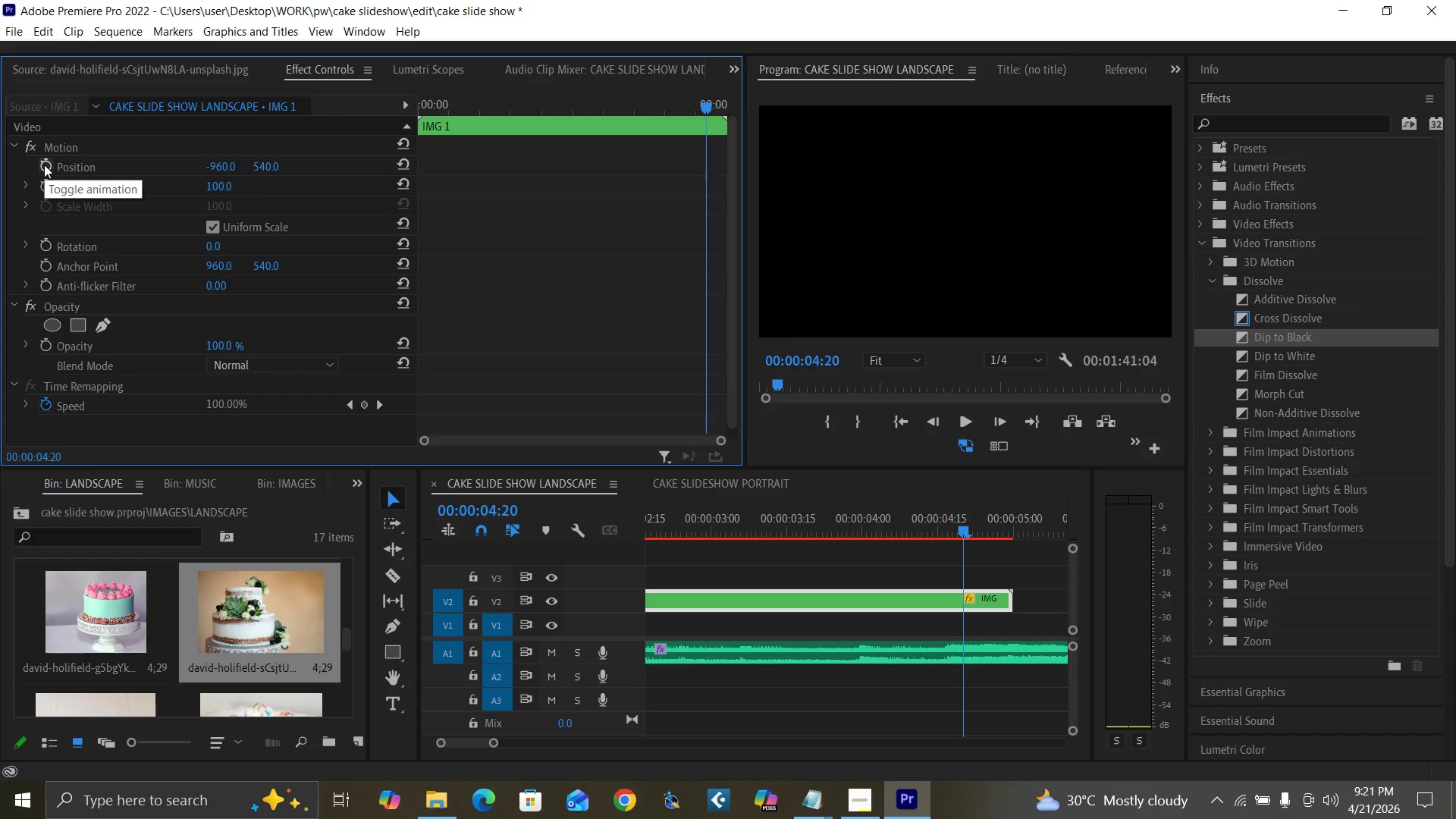 
left_click([44, 165])
 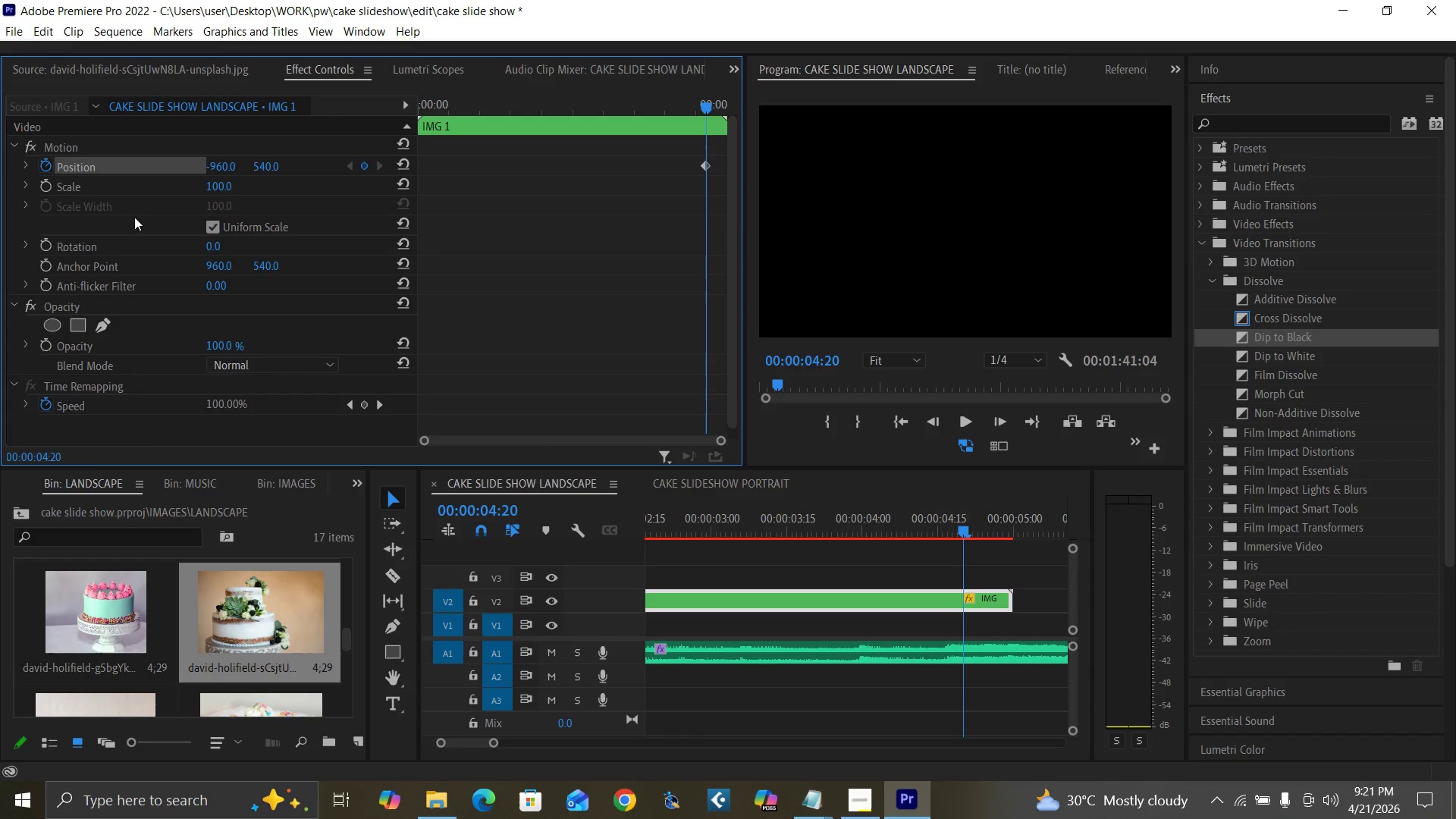 
key(ArrowLeft)
 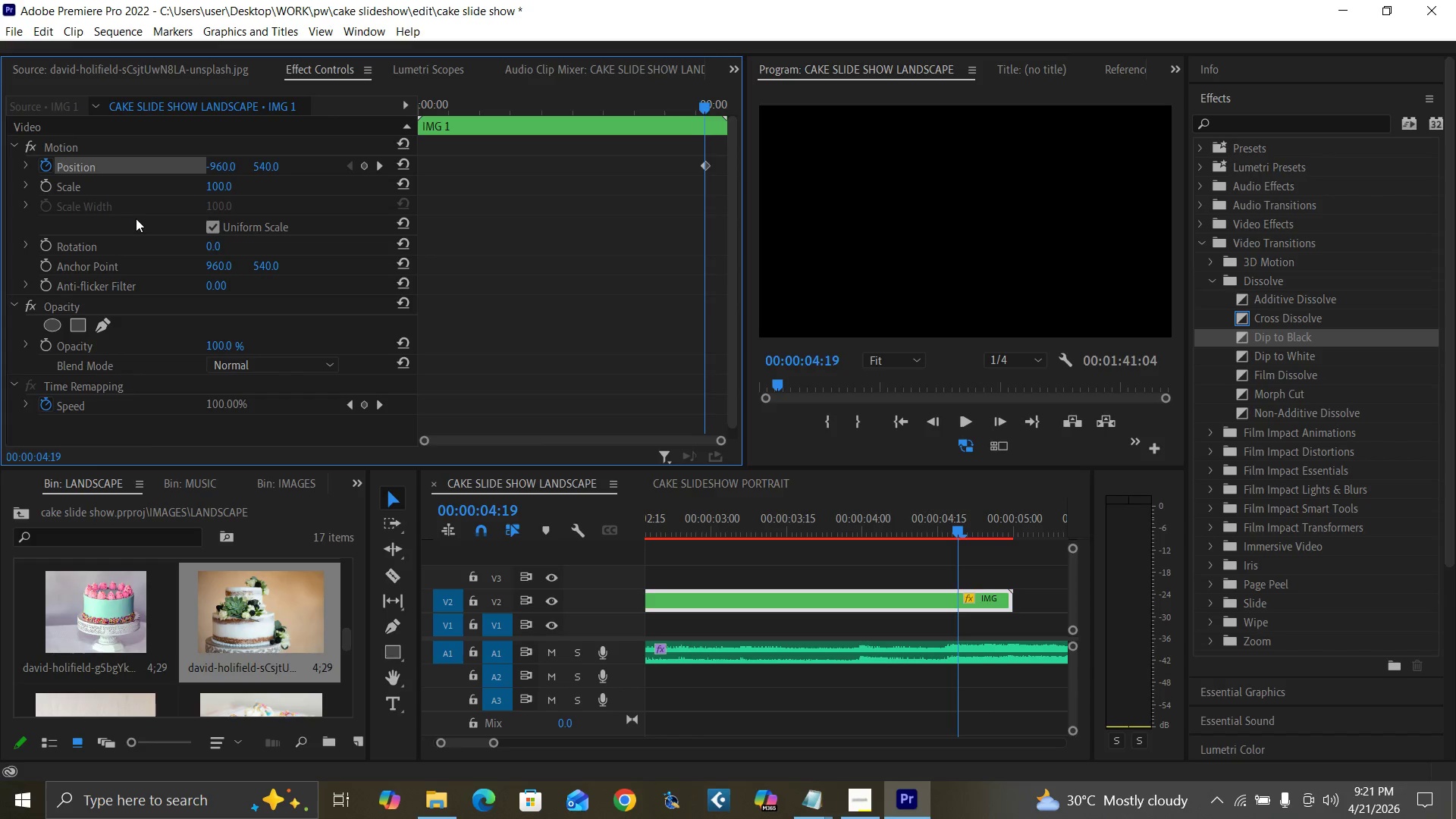 
key(ArrowLeft)
 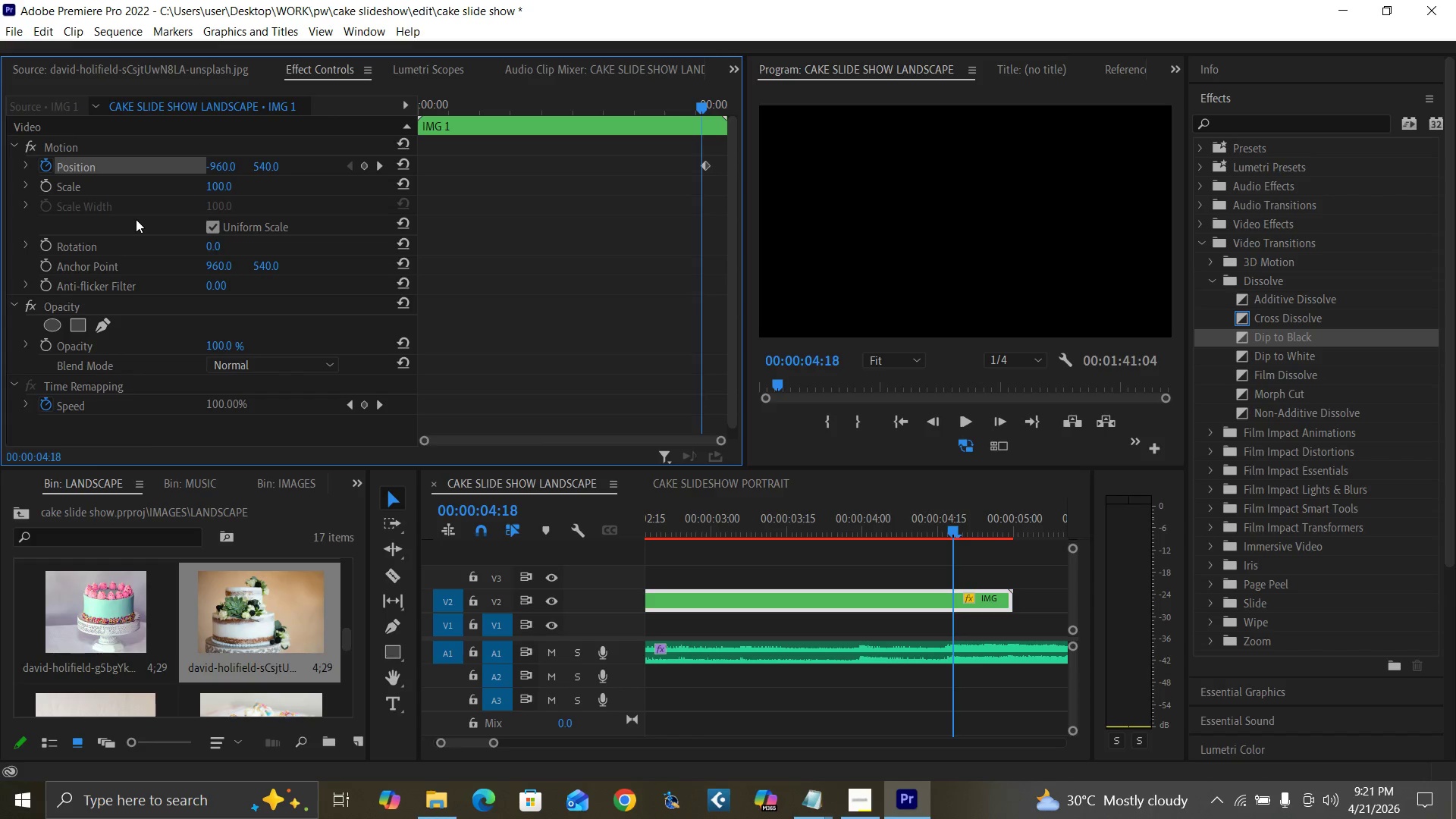 
key(ArrowLeft)
 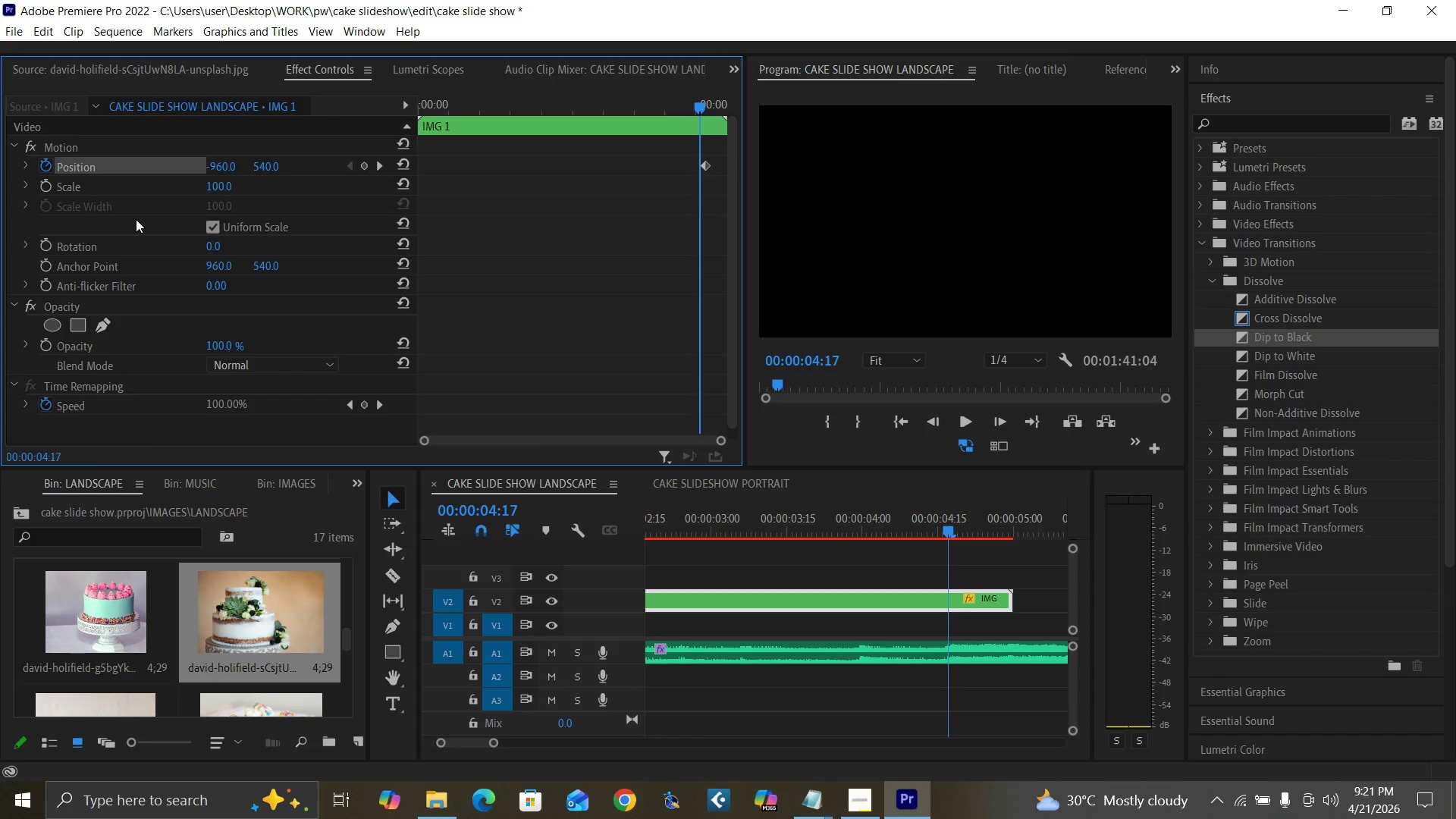 
key(ArrowLeft)
 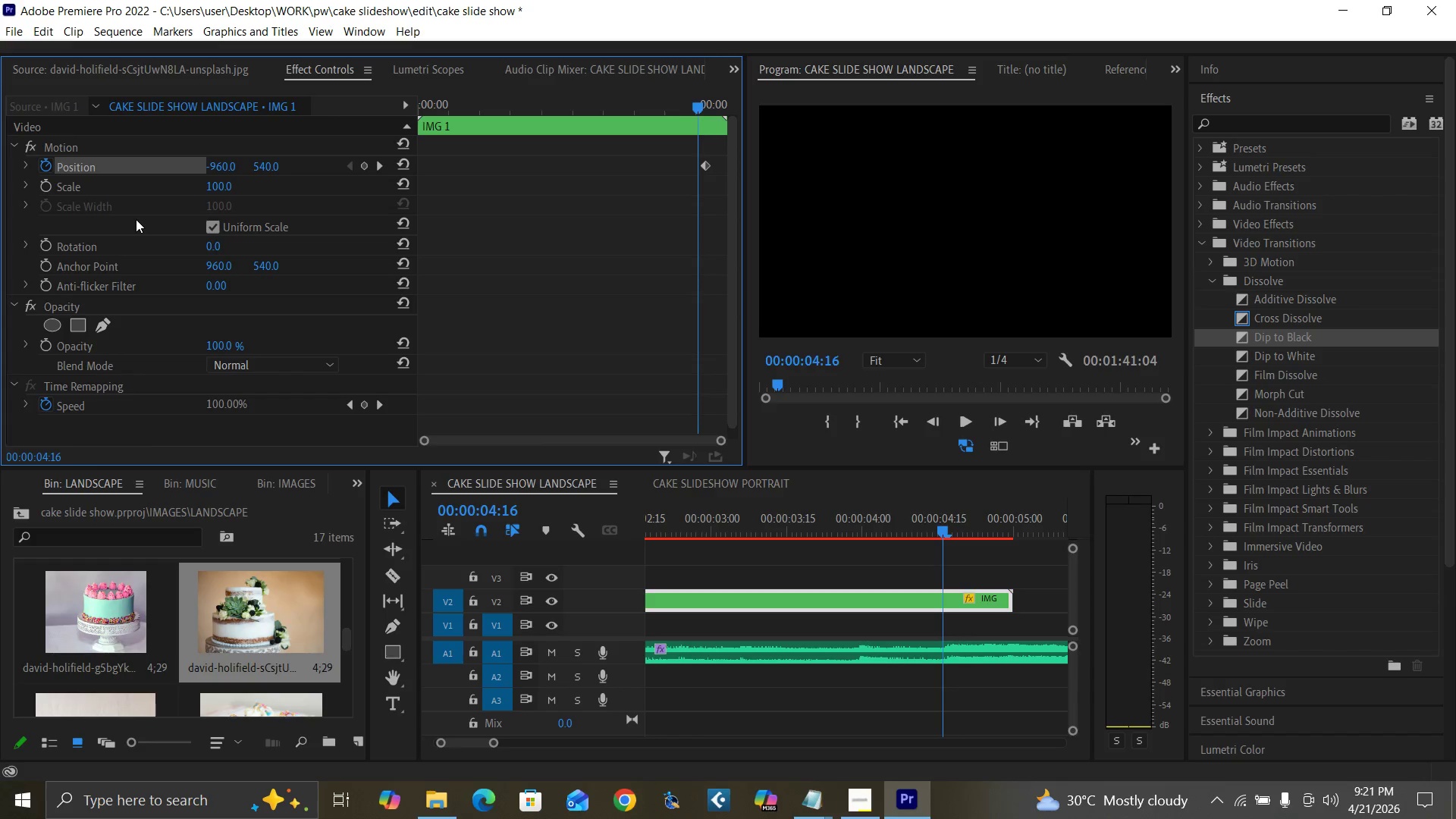 
key(ArrowLeft)
 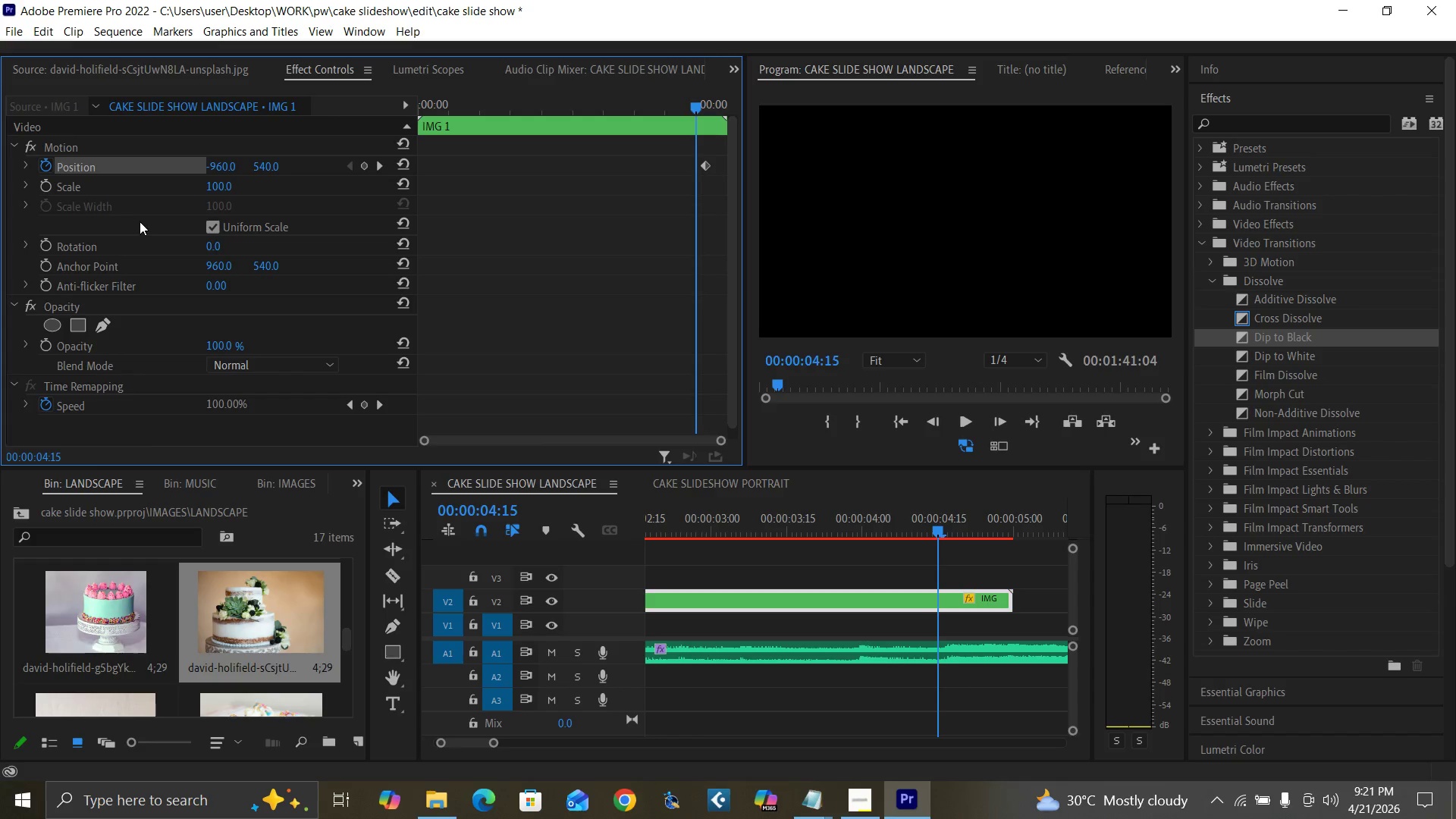 
key(ArrowLeft)
 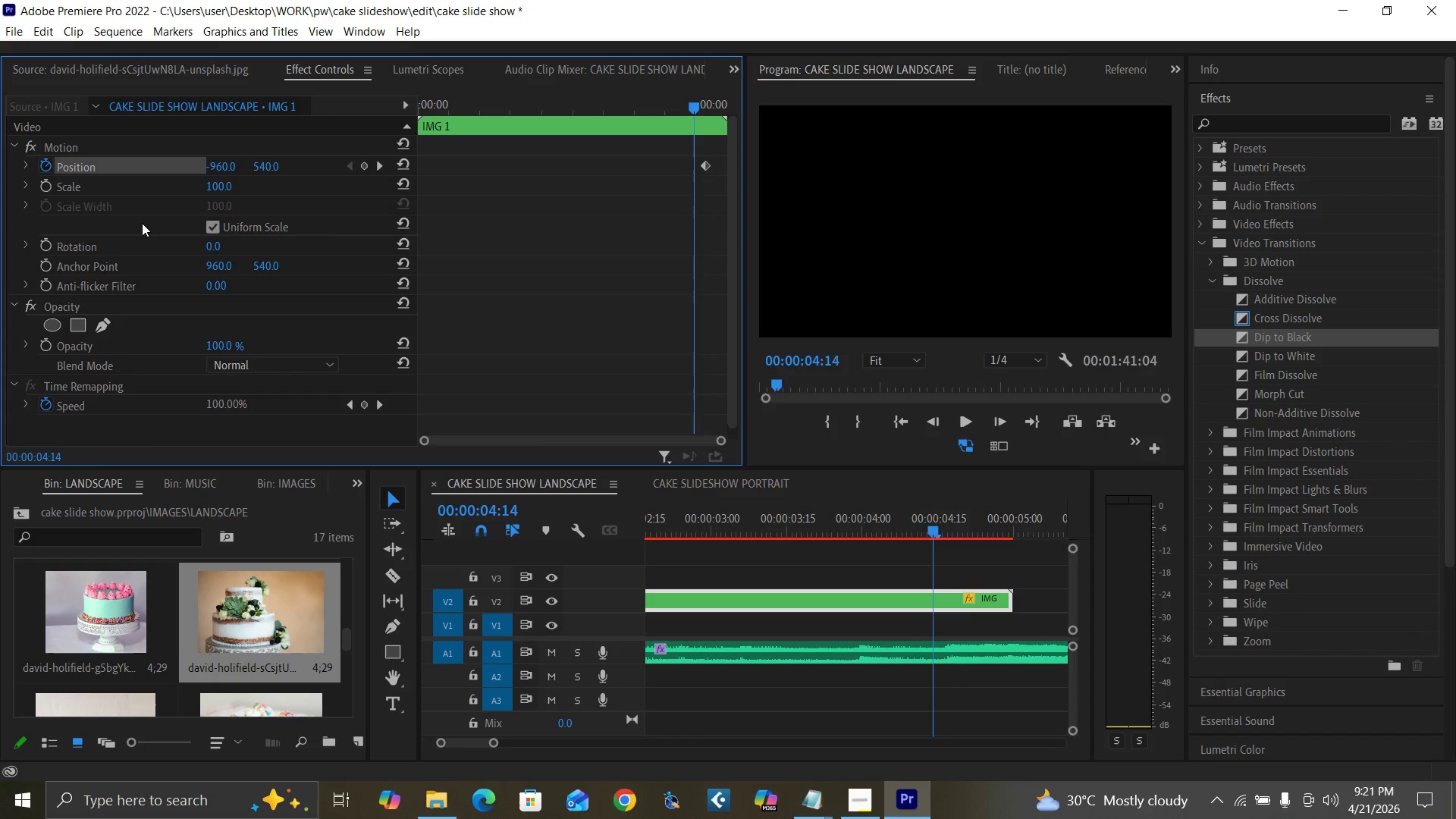 
key(ArrowLeft)
 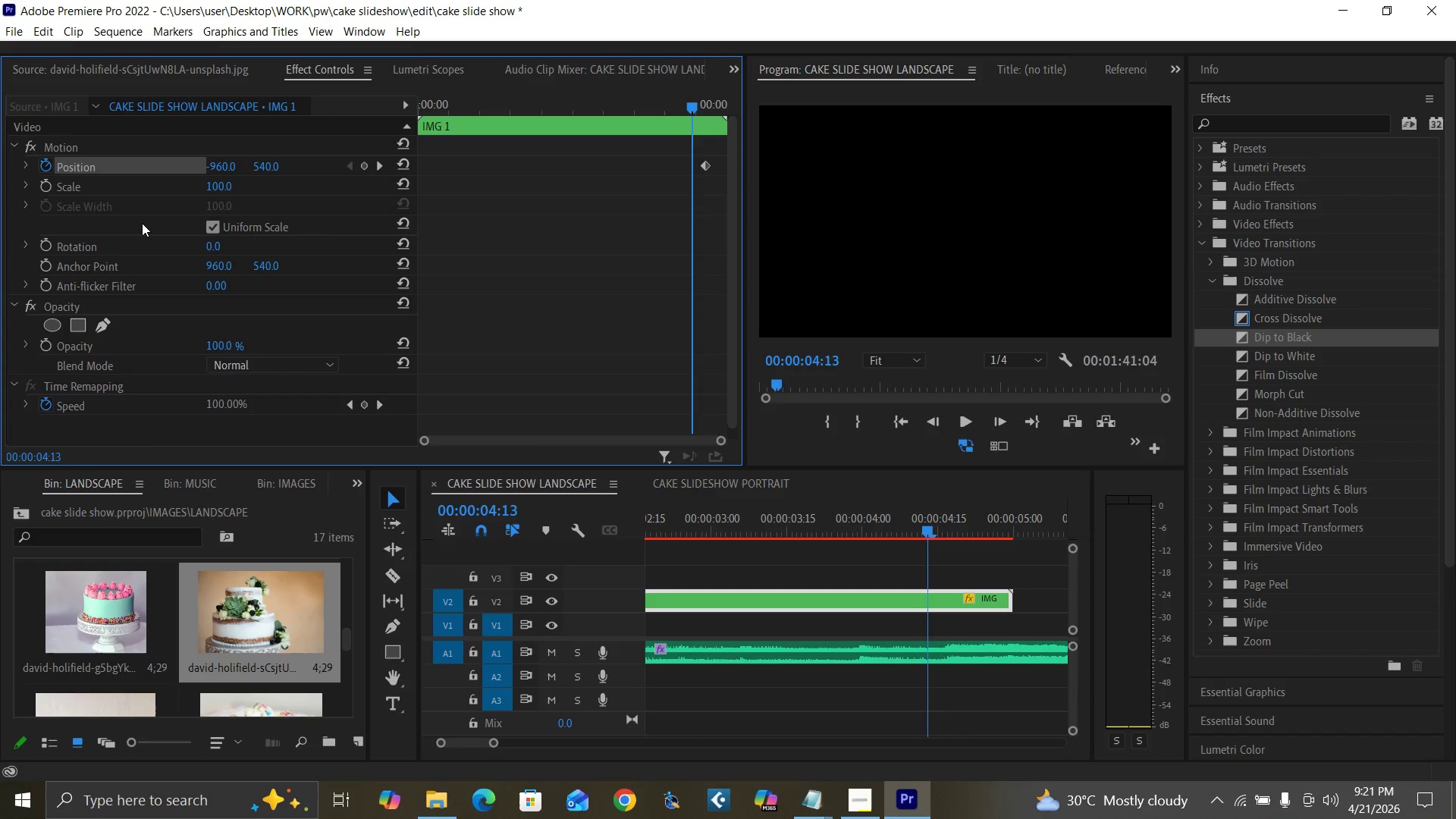 
key(ArrowLeft)
 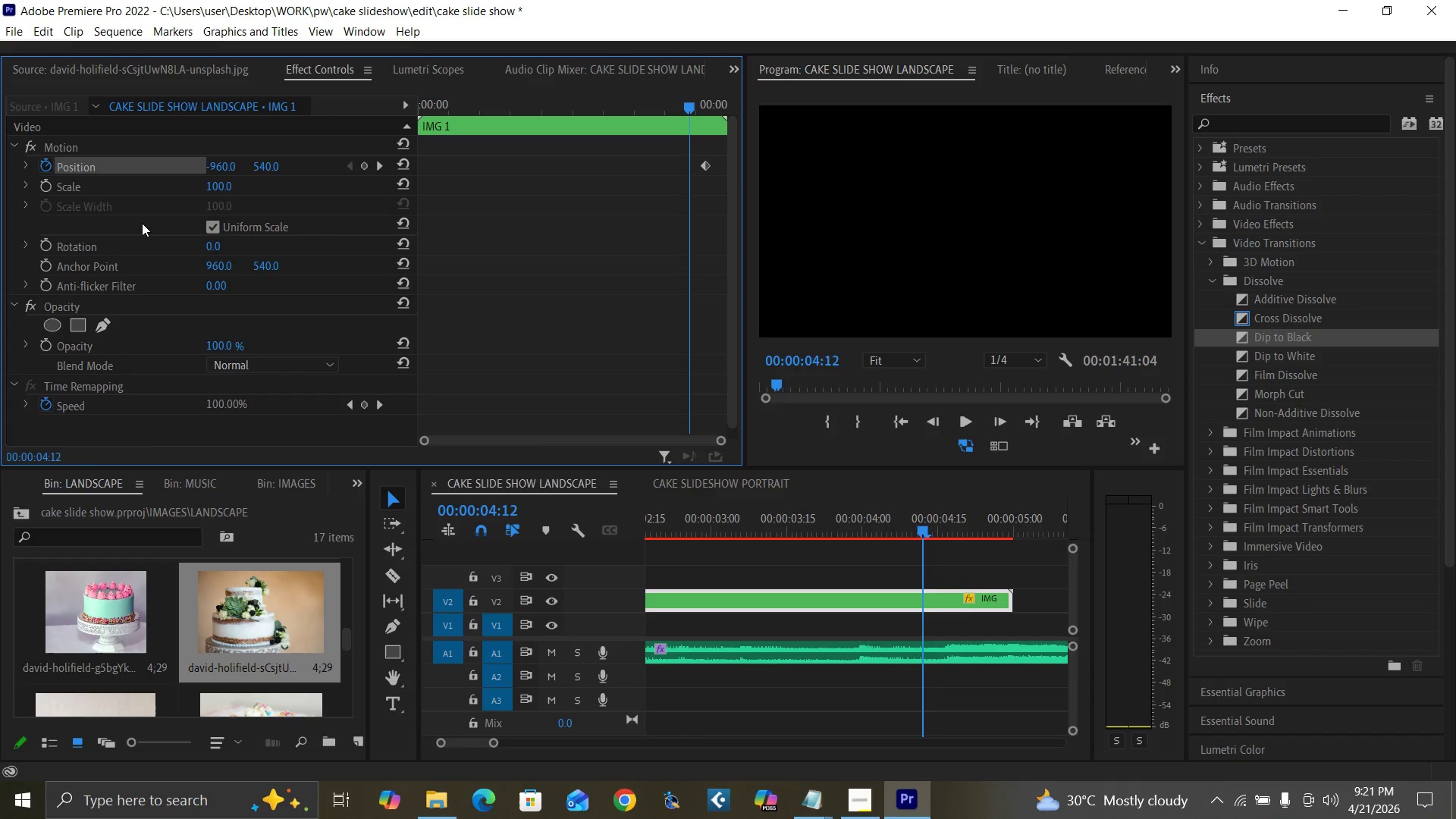 
key(ArrowLeft)
 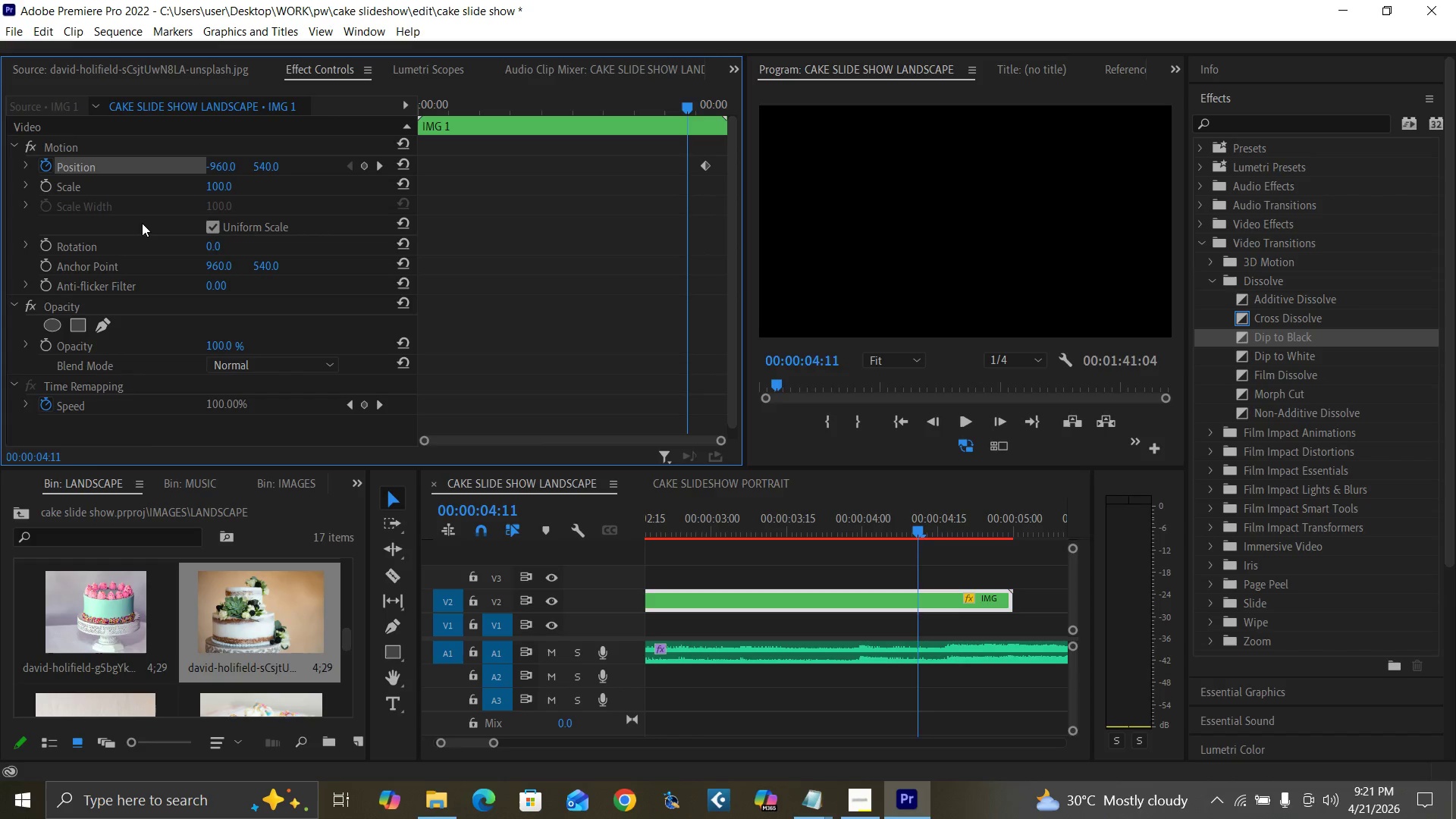 
key(ArrowLeft)
 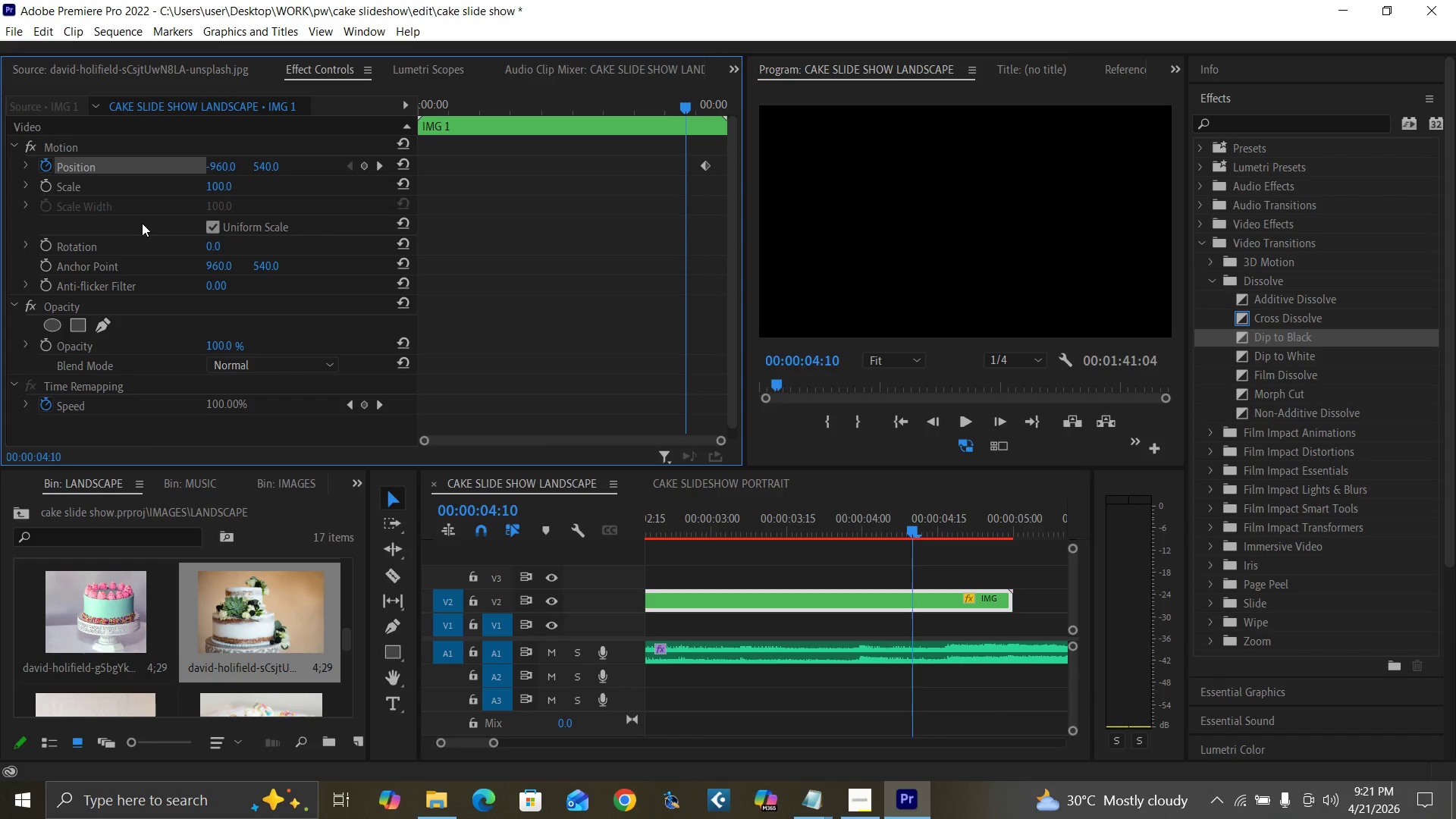 
key(ArrowLeft)
 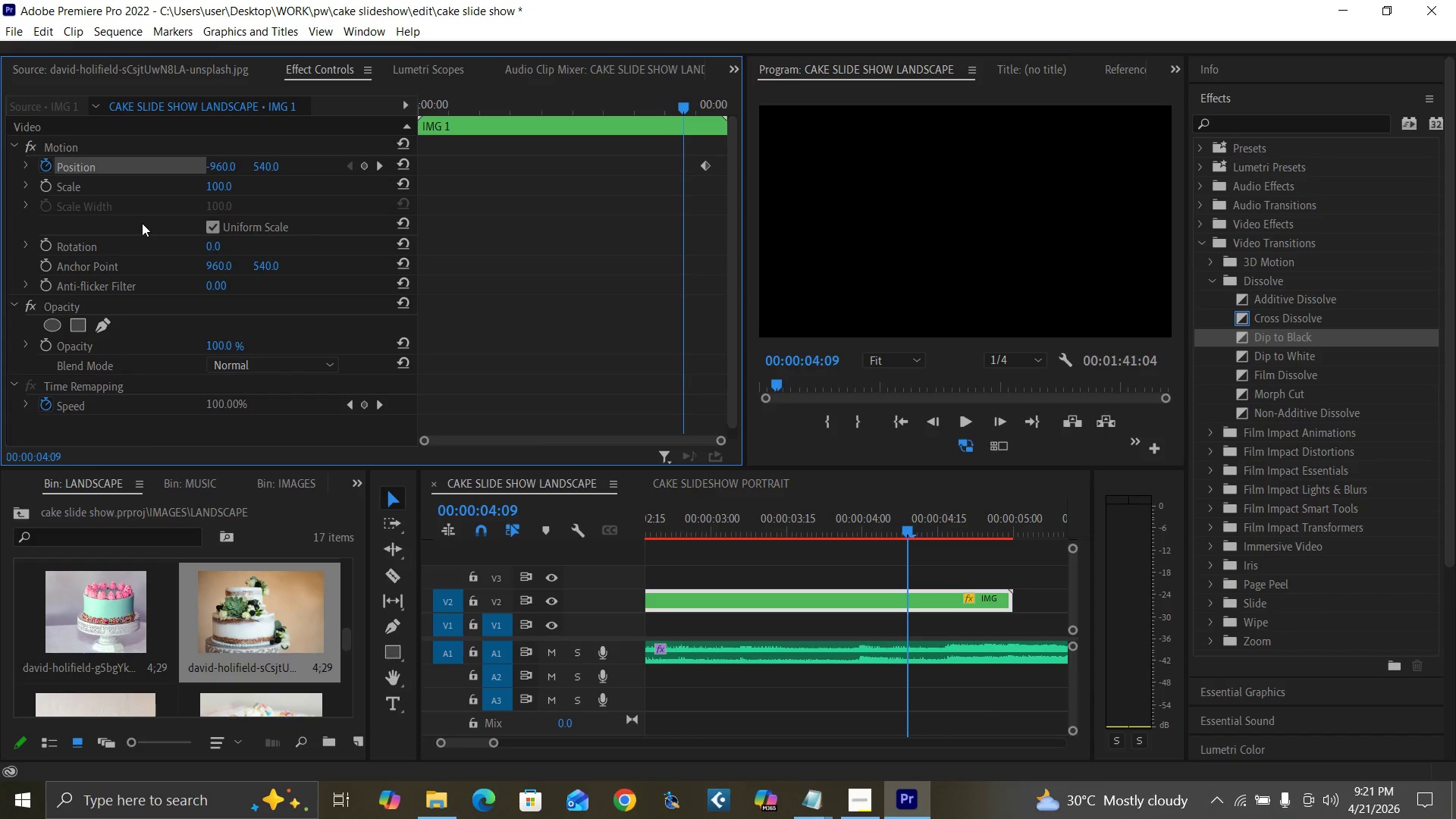 
key(ArrowLeft)
 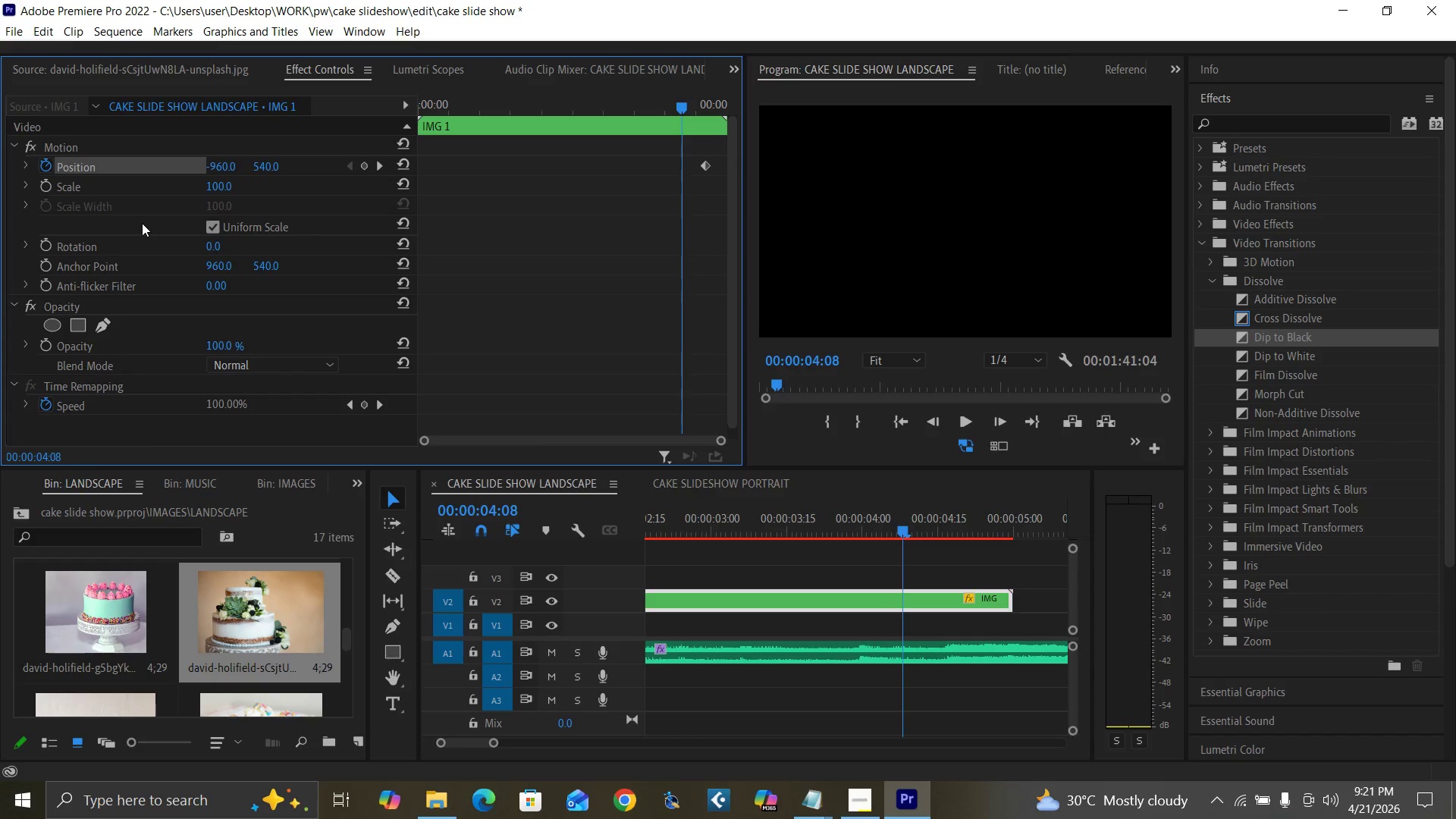 
key(ArrowLeft)
 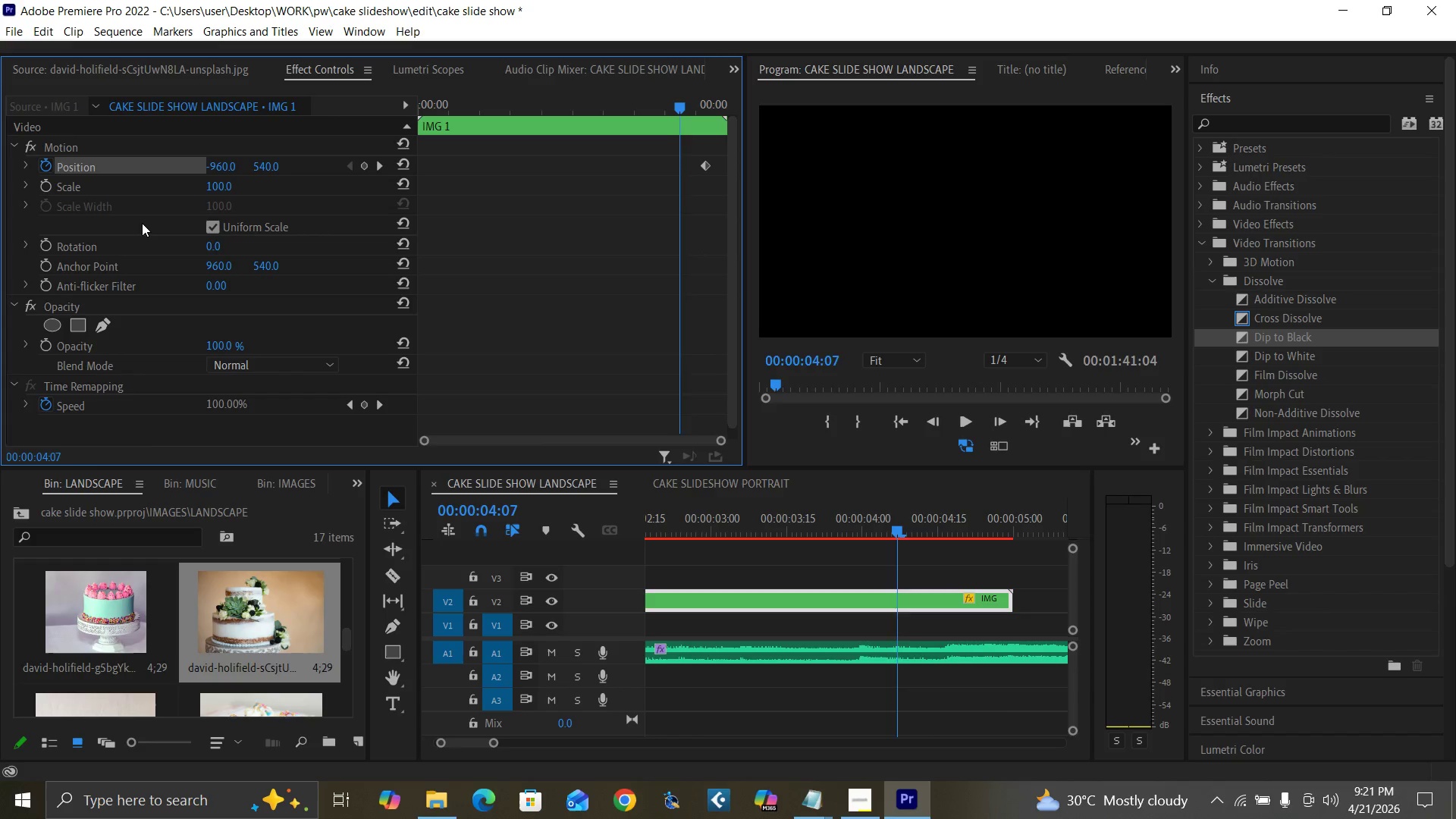 
key(ArrowLeft)
 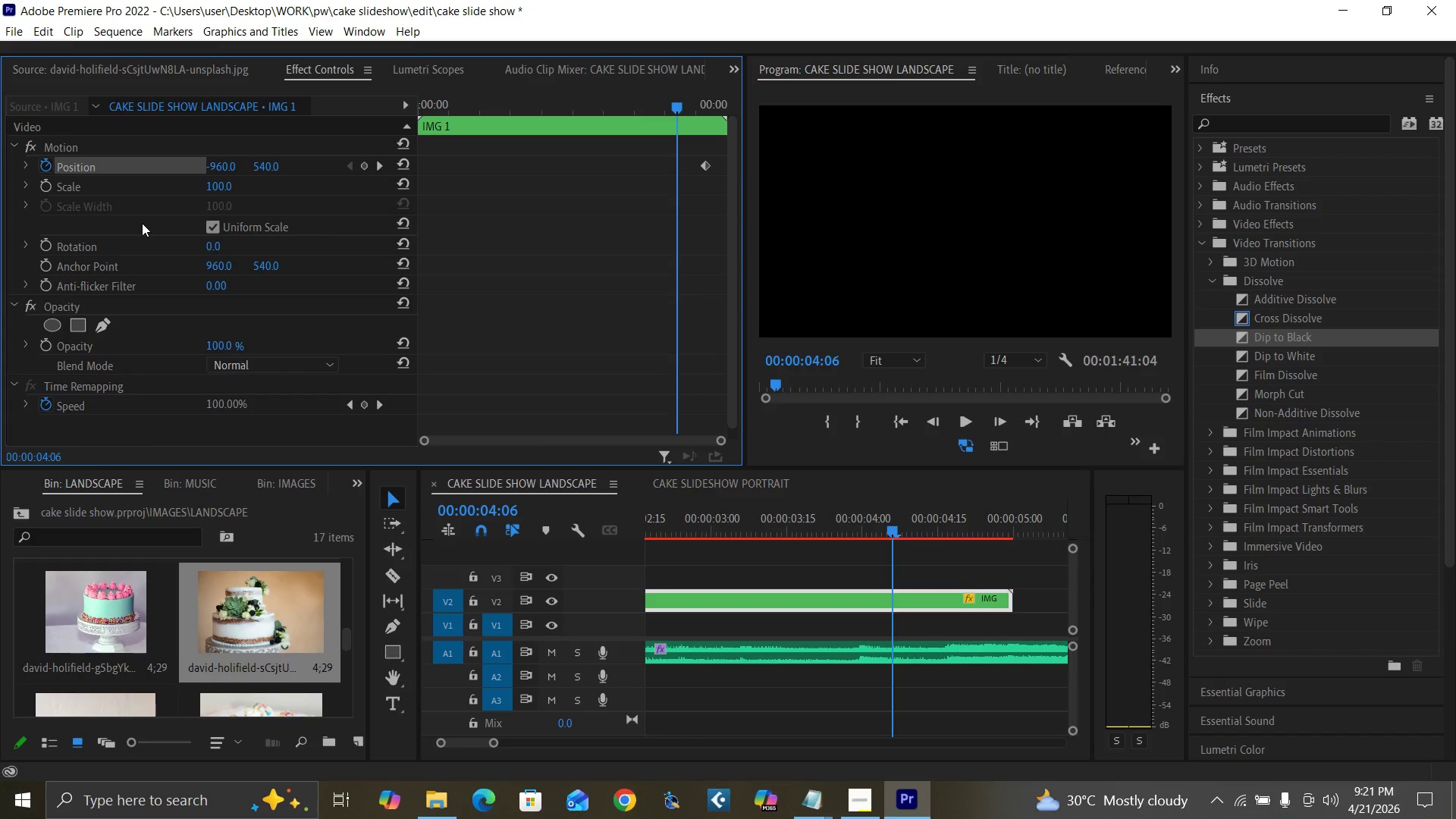 
key(ArrowLeft)
 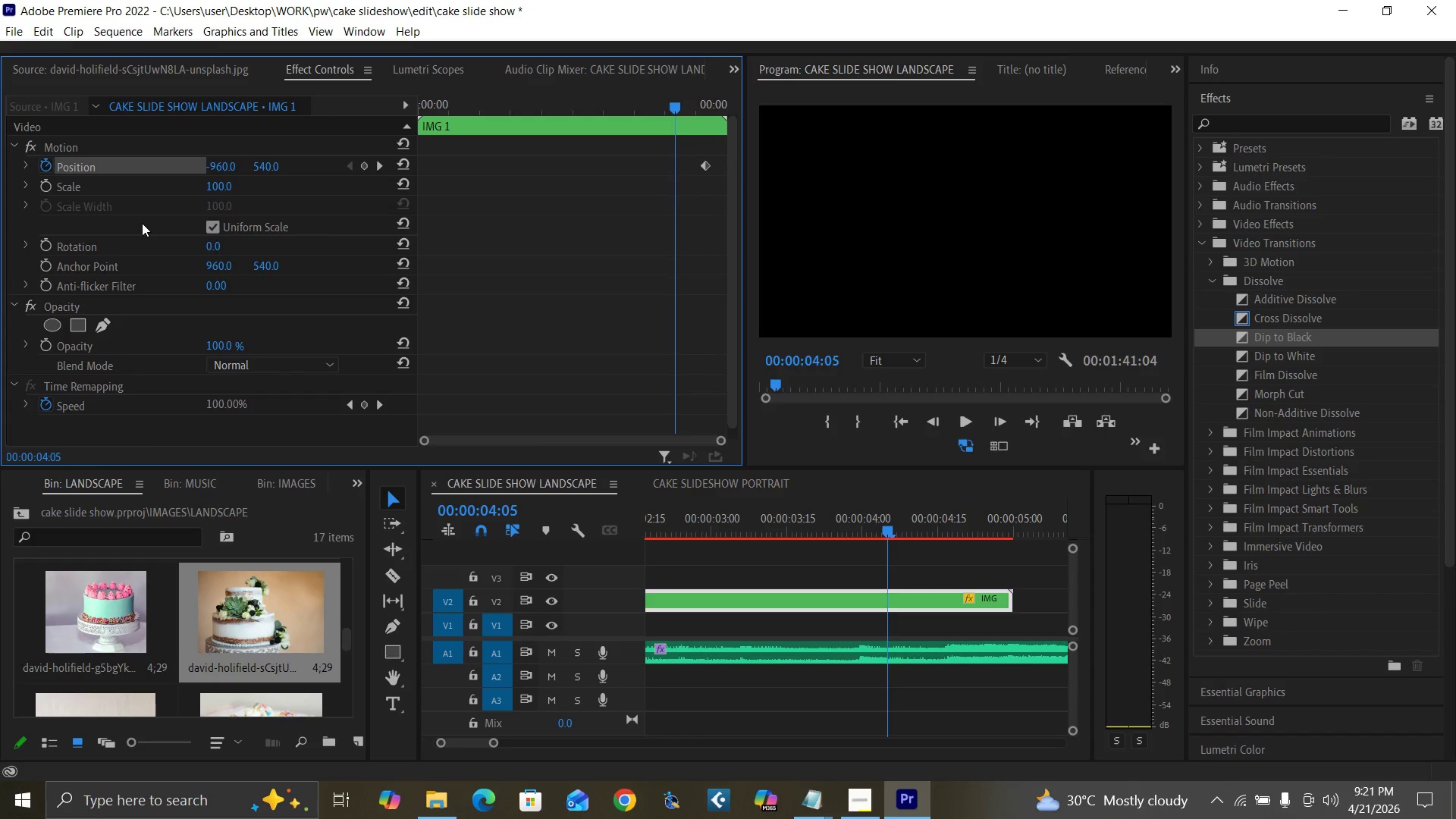 
key(ArrowLeft)
 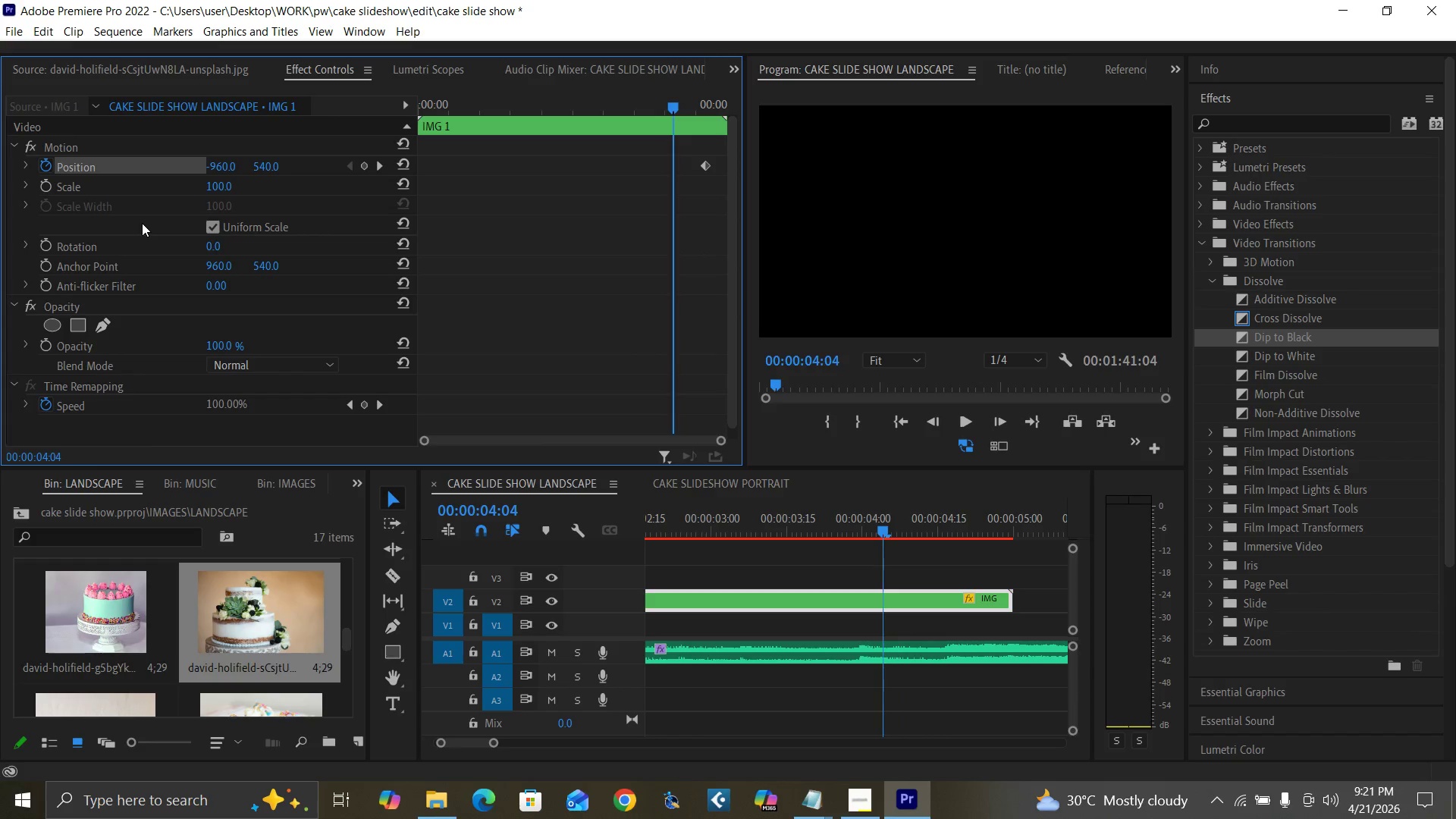 
key(ArrowLeft)
 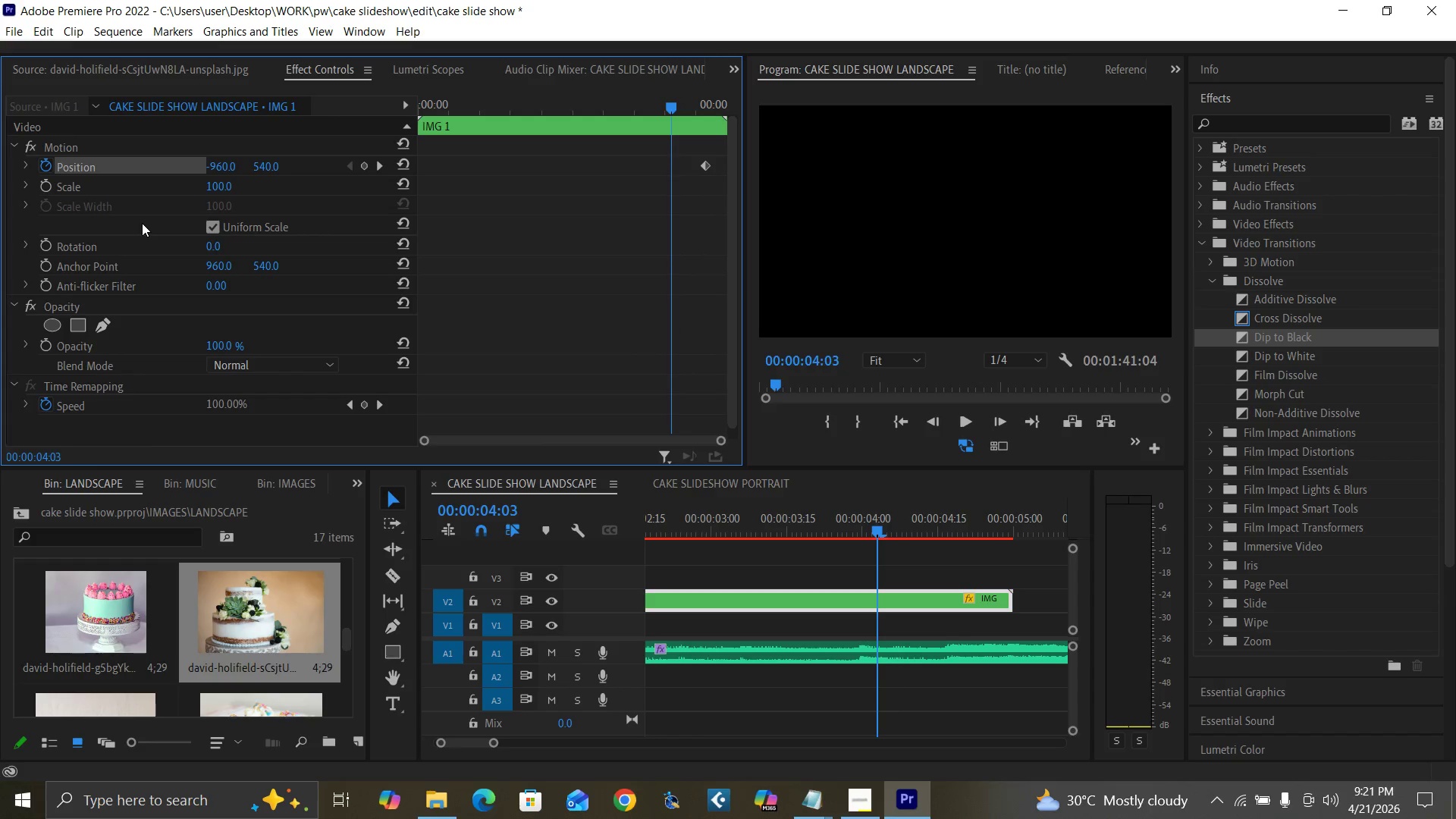 
key(ArrowLeft)
 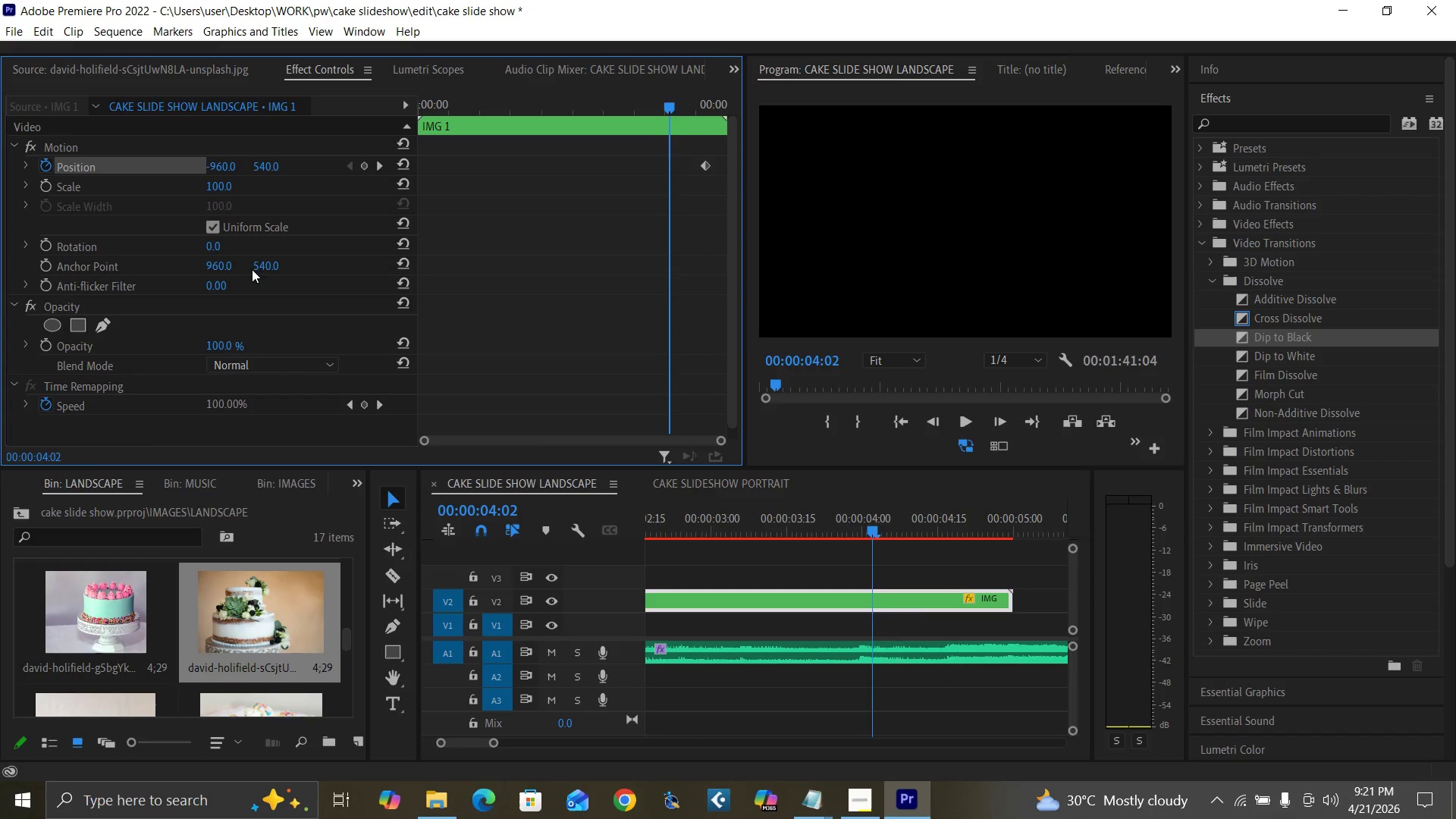 
key(ArrowLeft)
 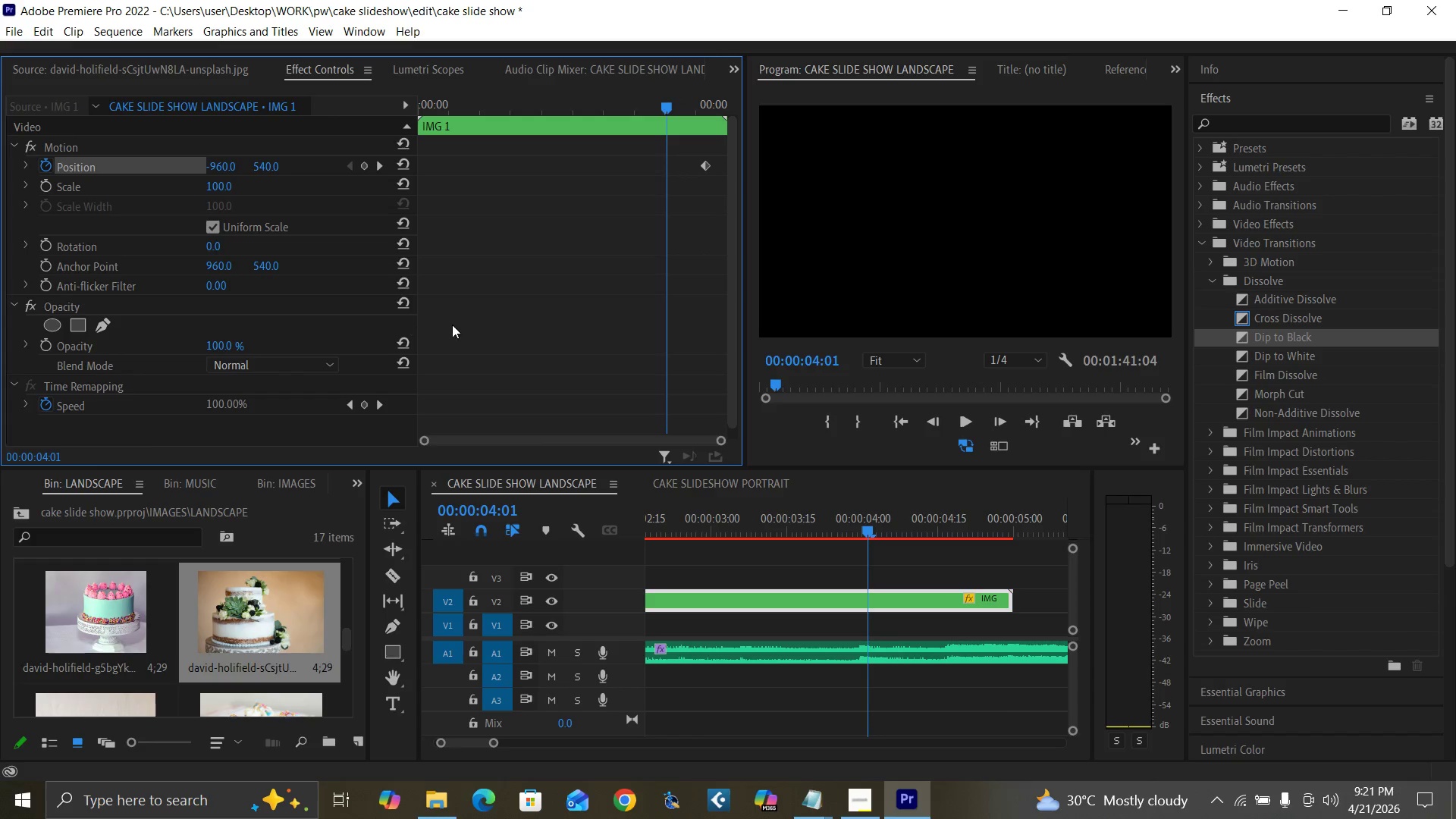 
key(ArrowLeft)
 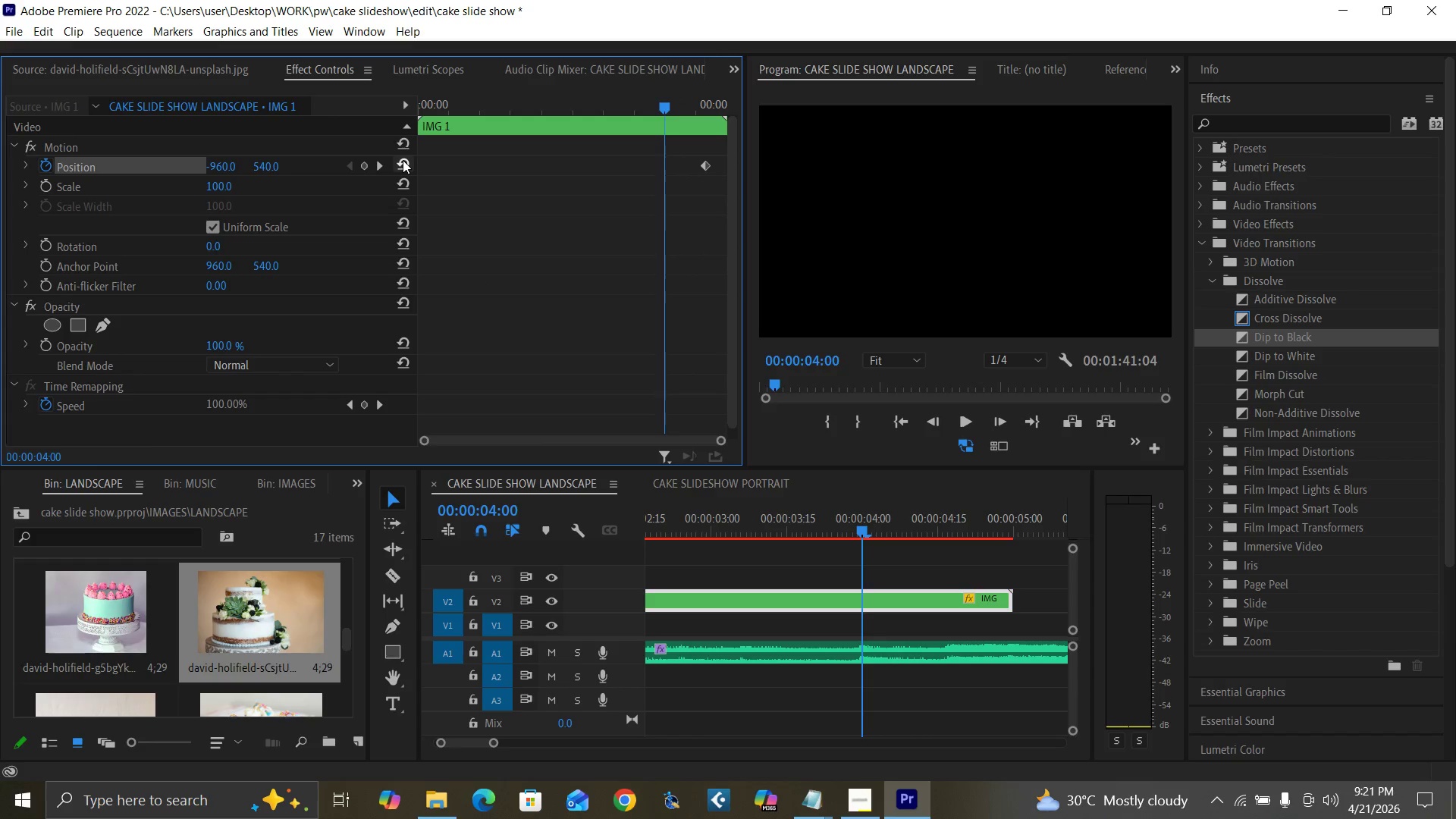 
left_click([403, 160])
 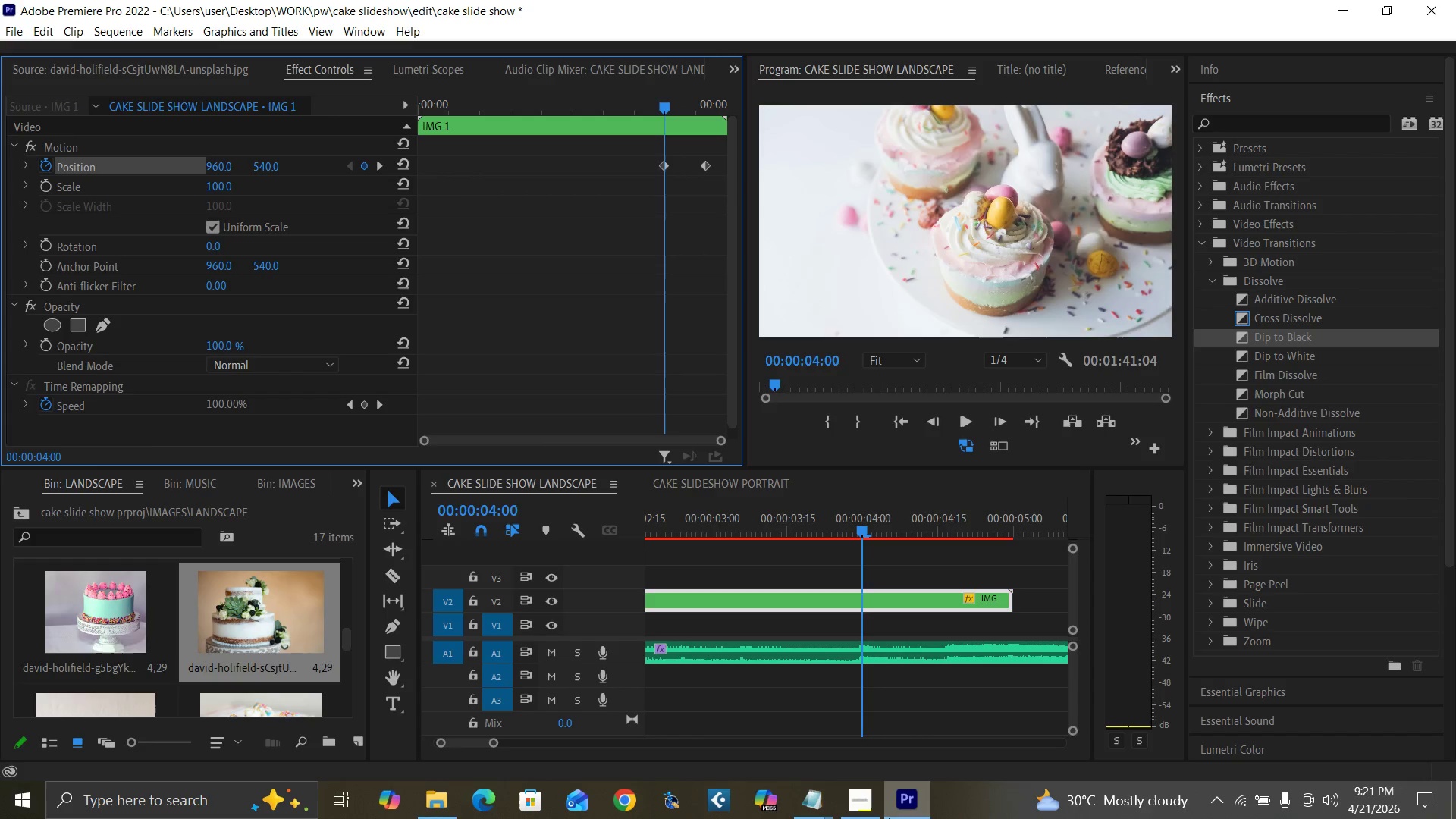 
left_click([862, 802])